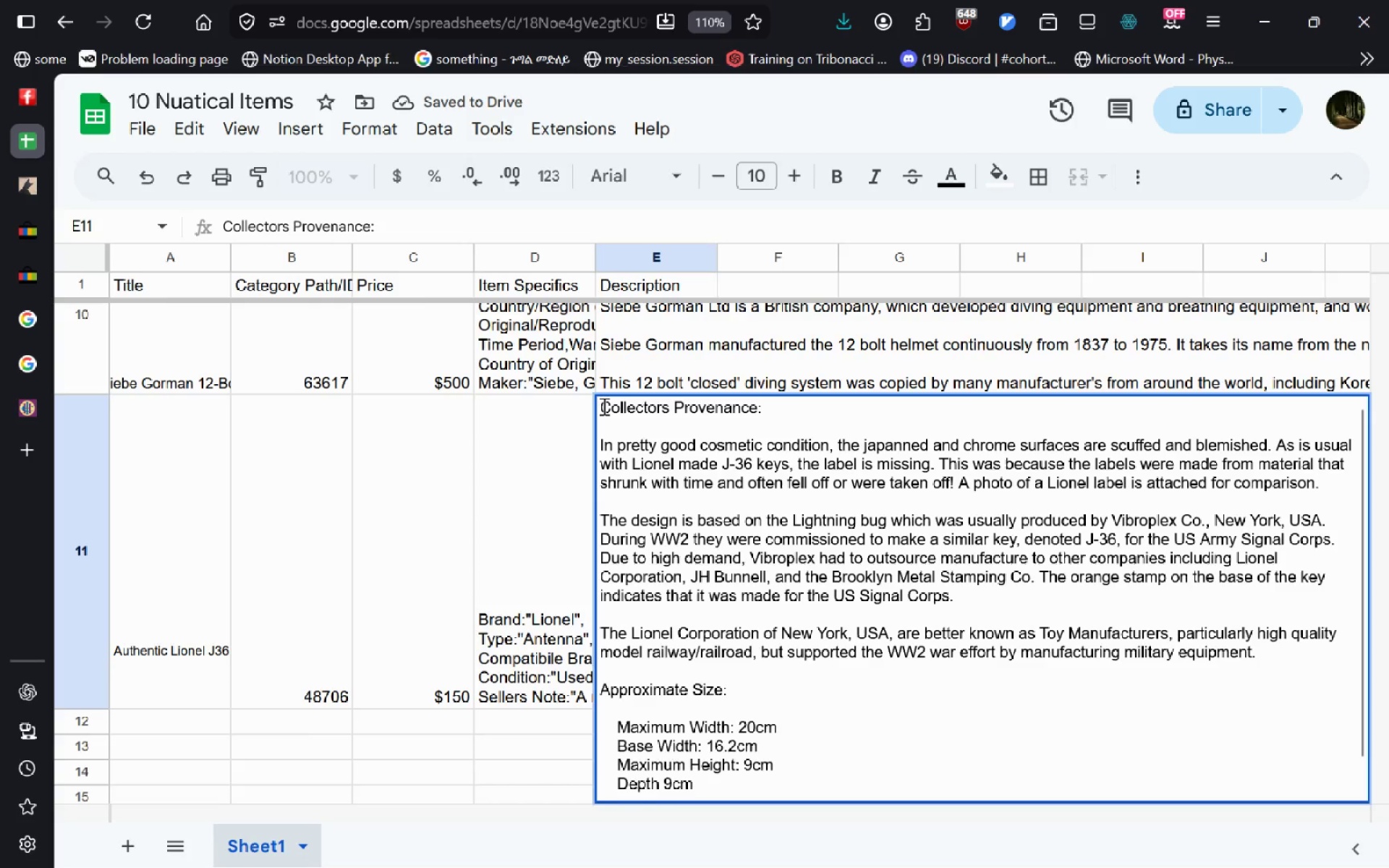 
key(Control+Quote)
 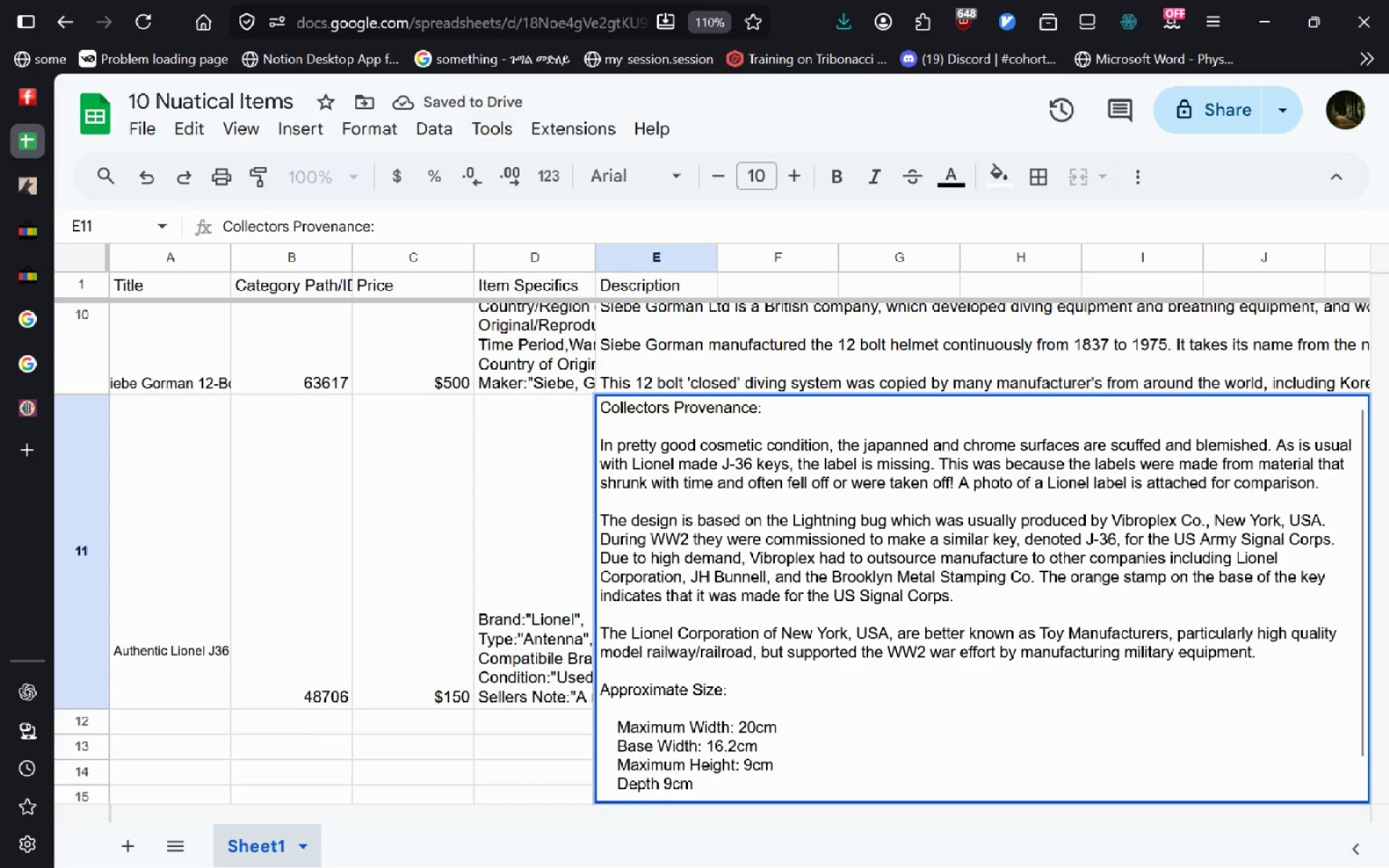 
key(Control+Enter)
 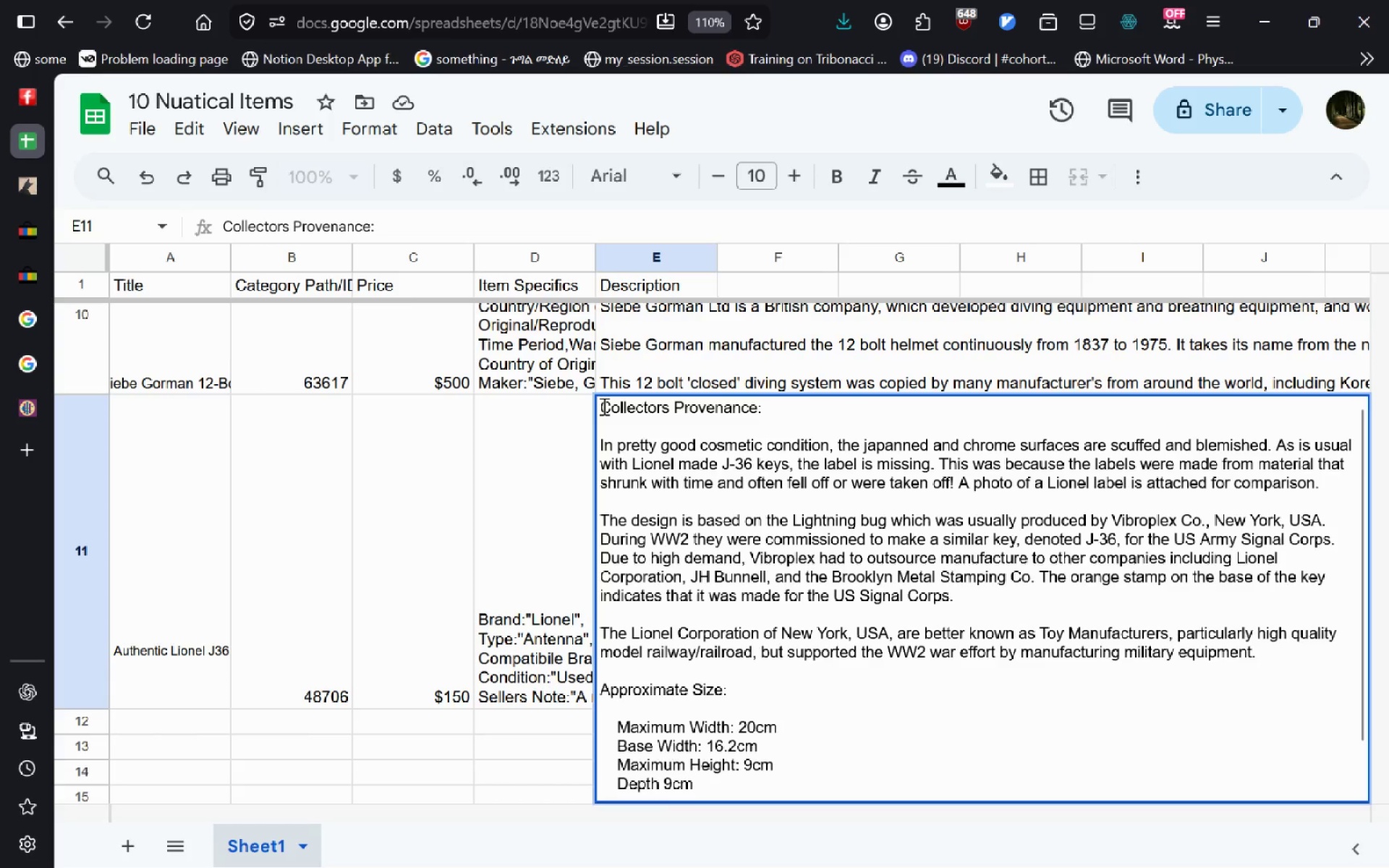 
left_click([603, 406])
 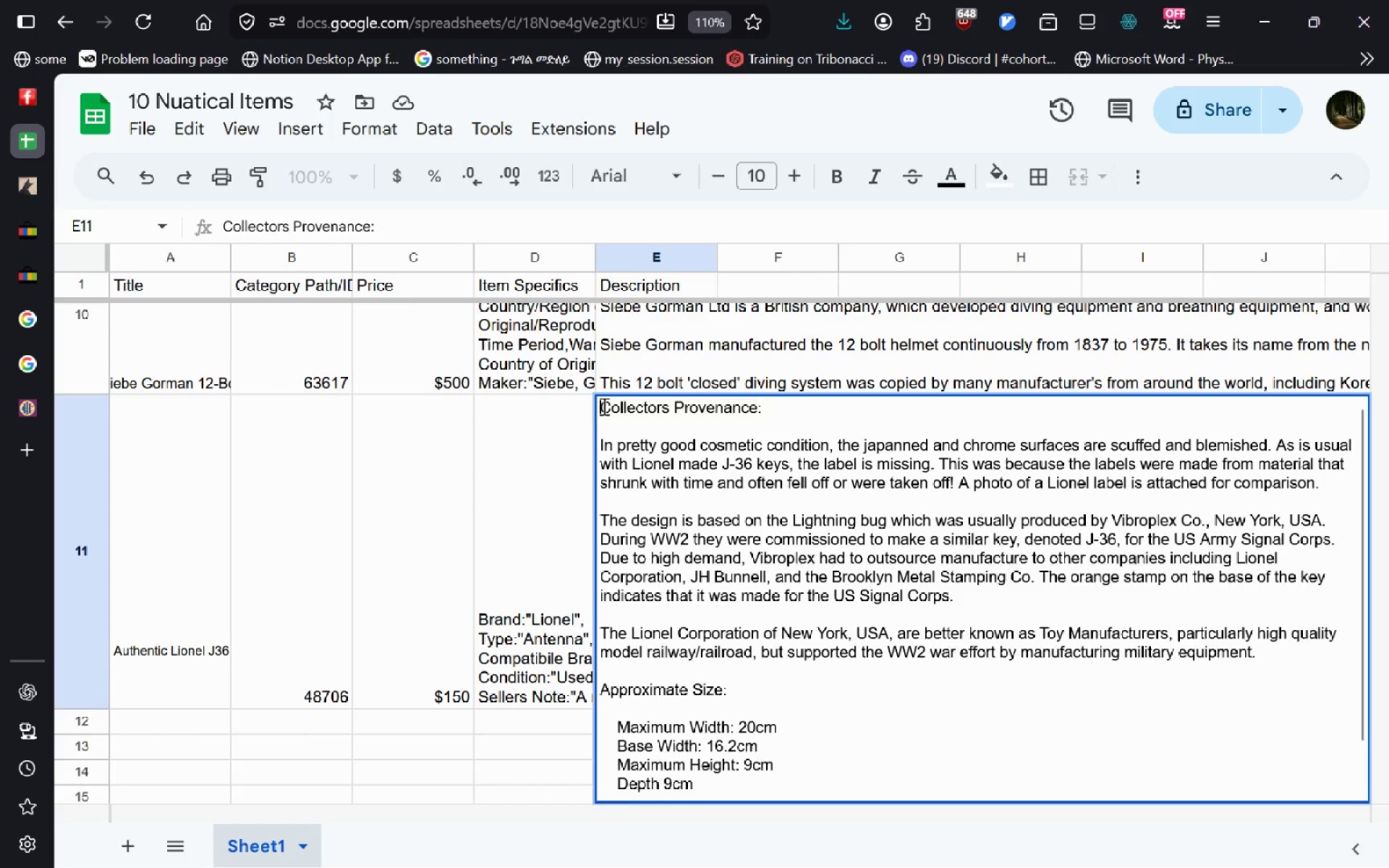 
key(Control+Enter)
 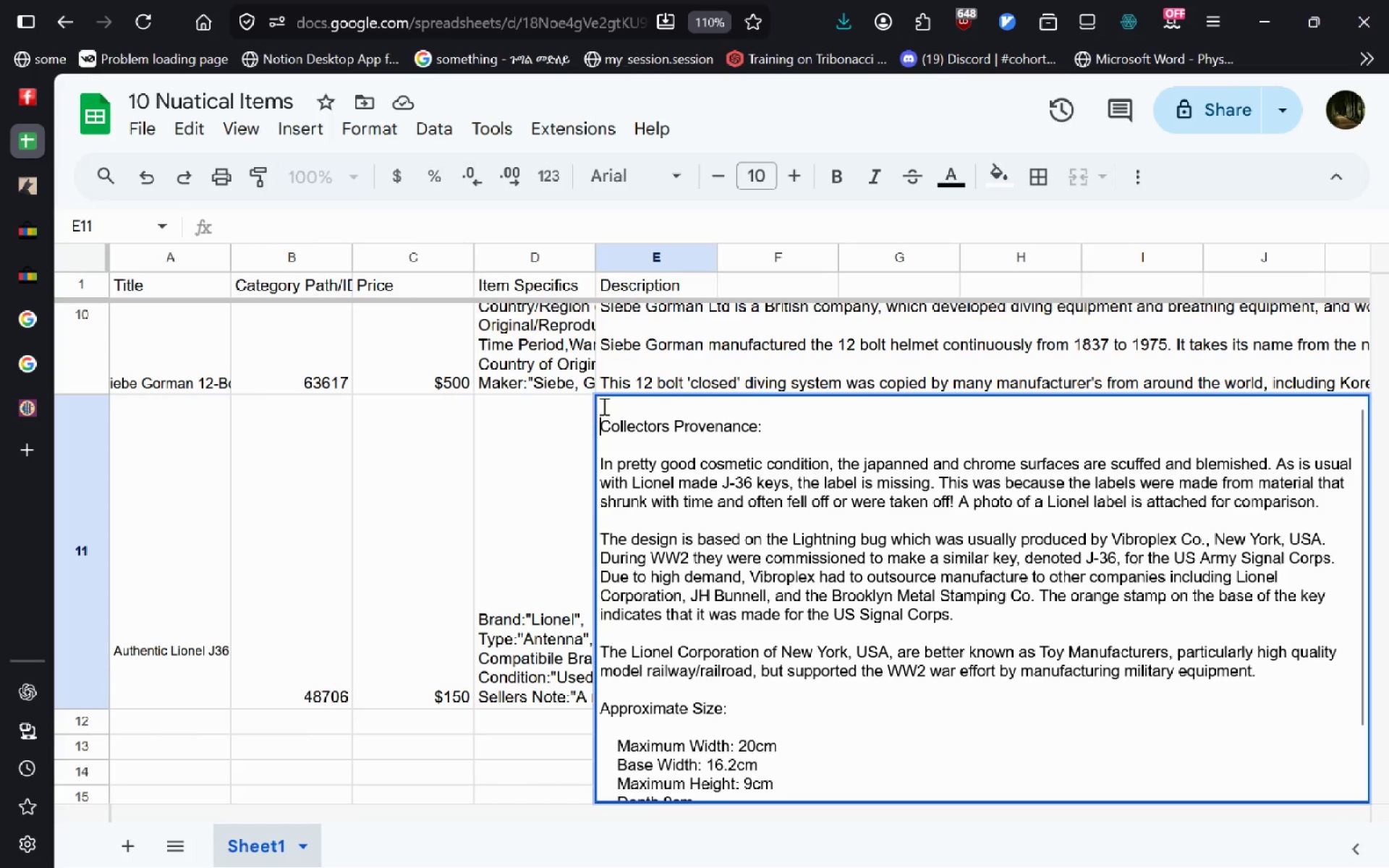 
key(ArrowUp)
 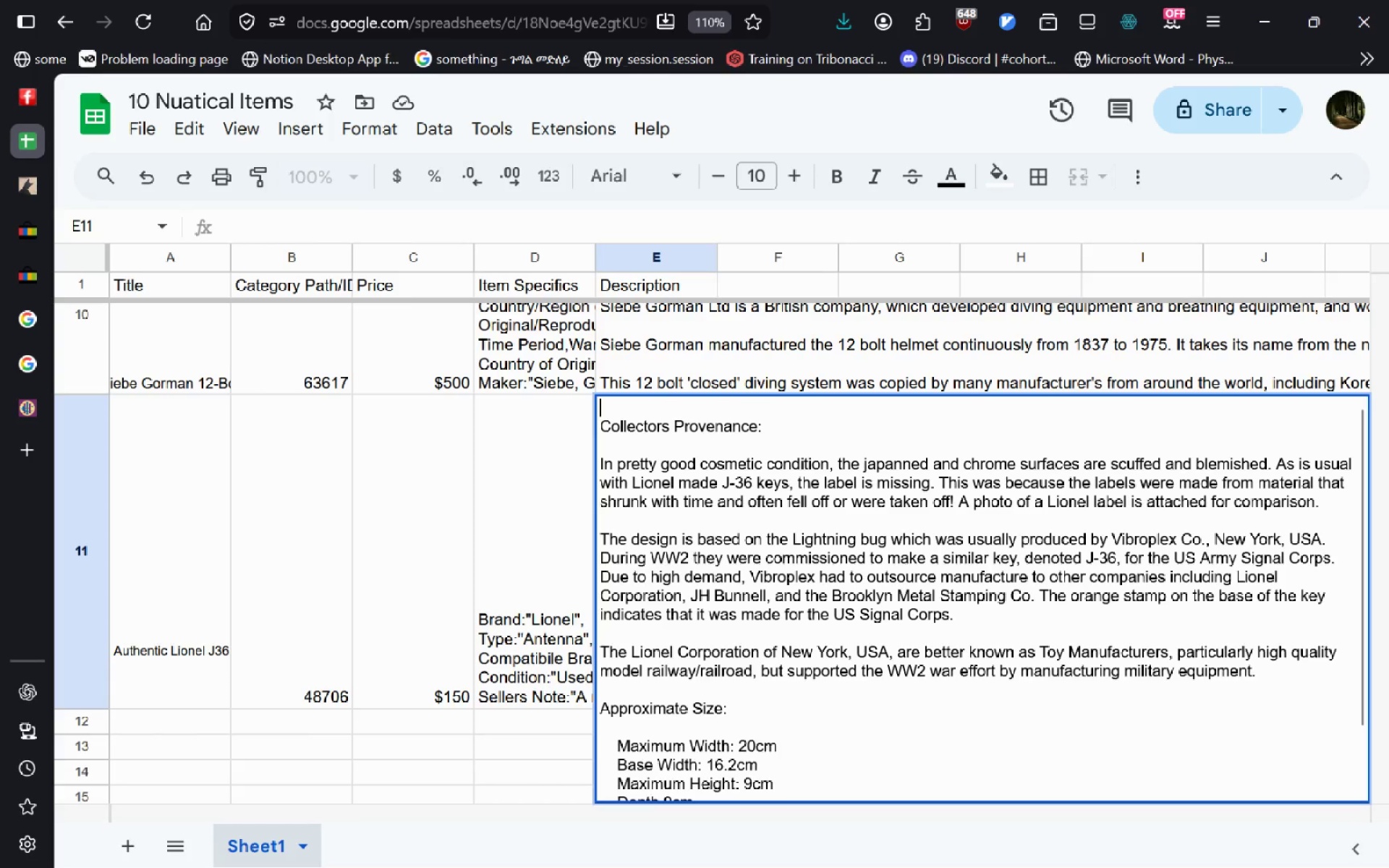 
key(Control+V)
 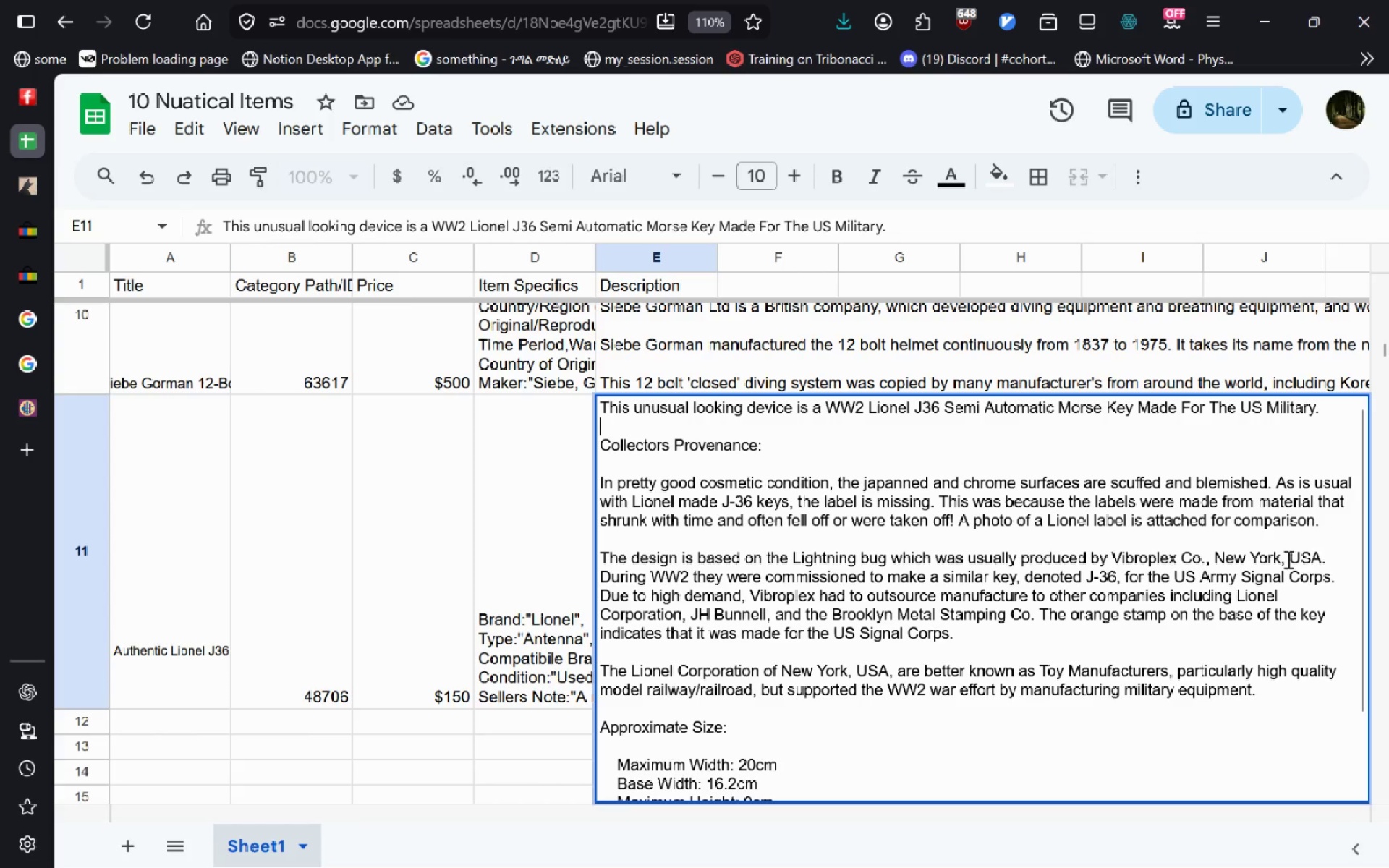 
left_click([1317, 527])
 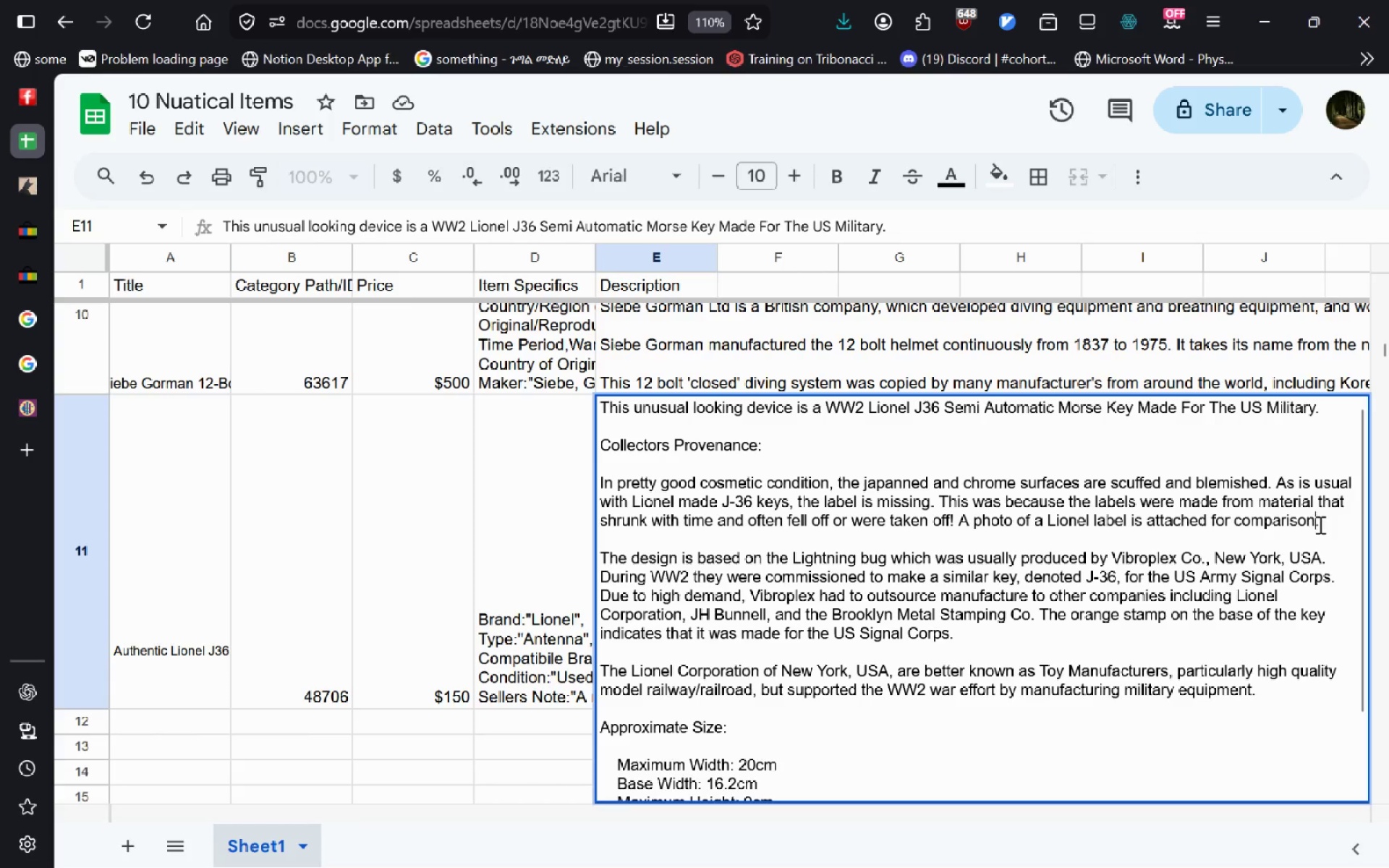 
left_click_drag(start_coordinate=[1319, 524], to_coordinate=[554, 464])
 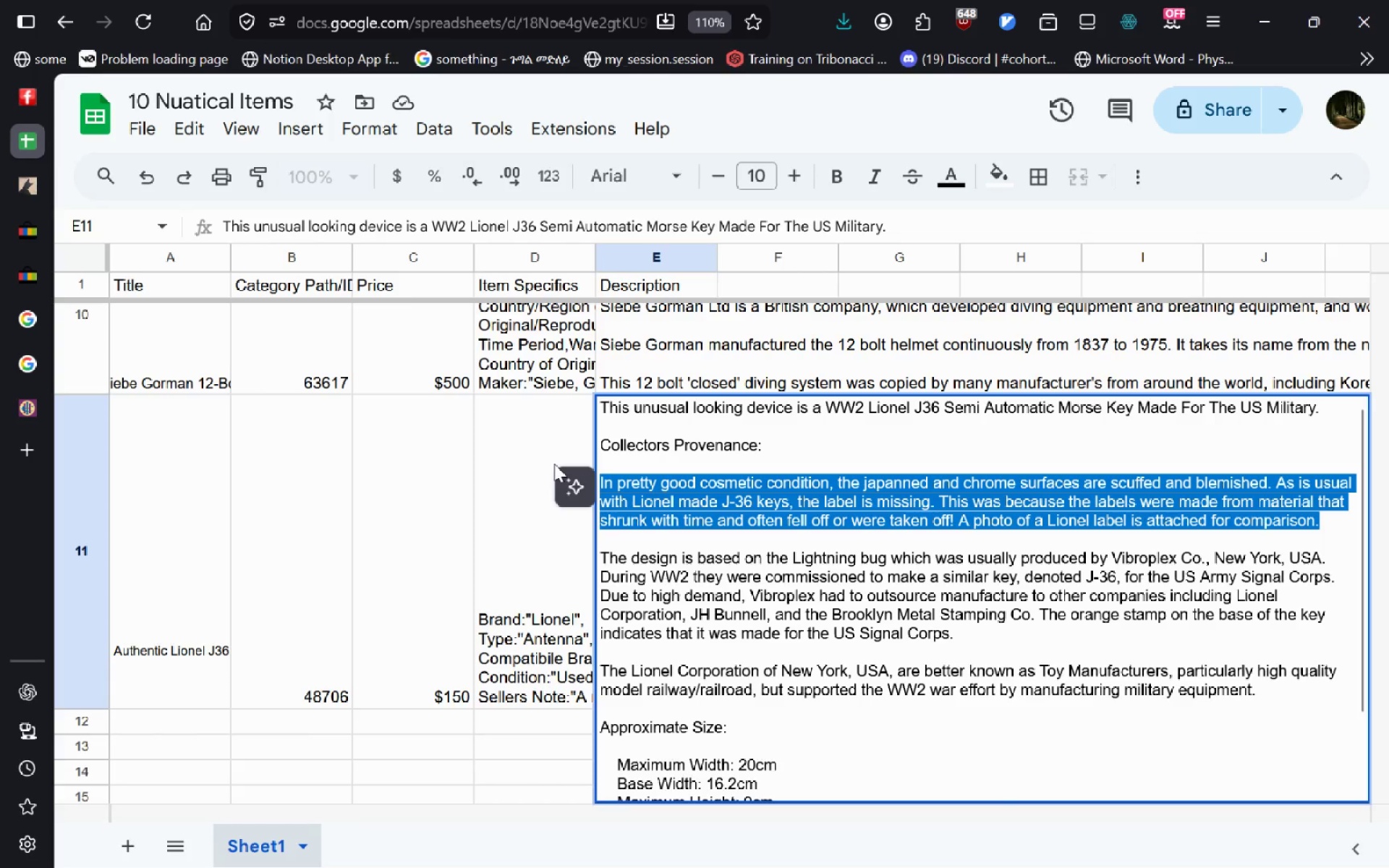 
key(Backspace)
 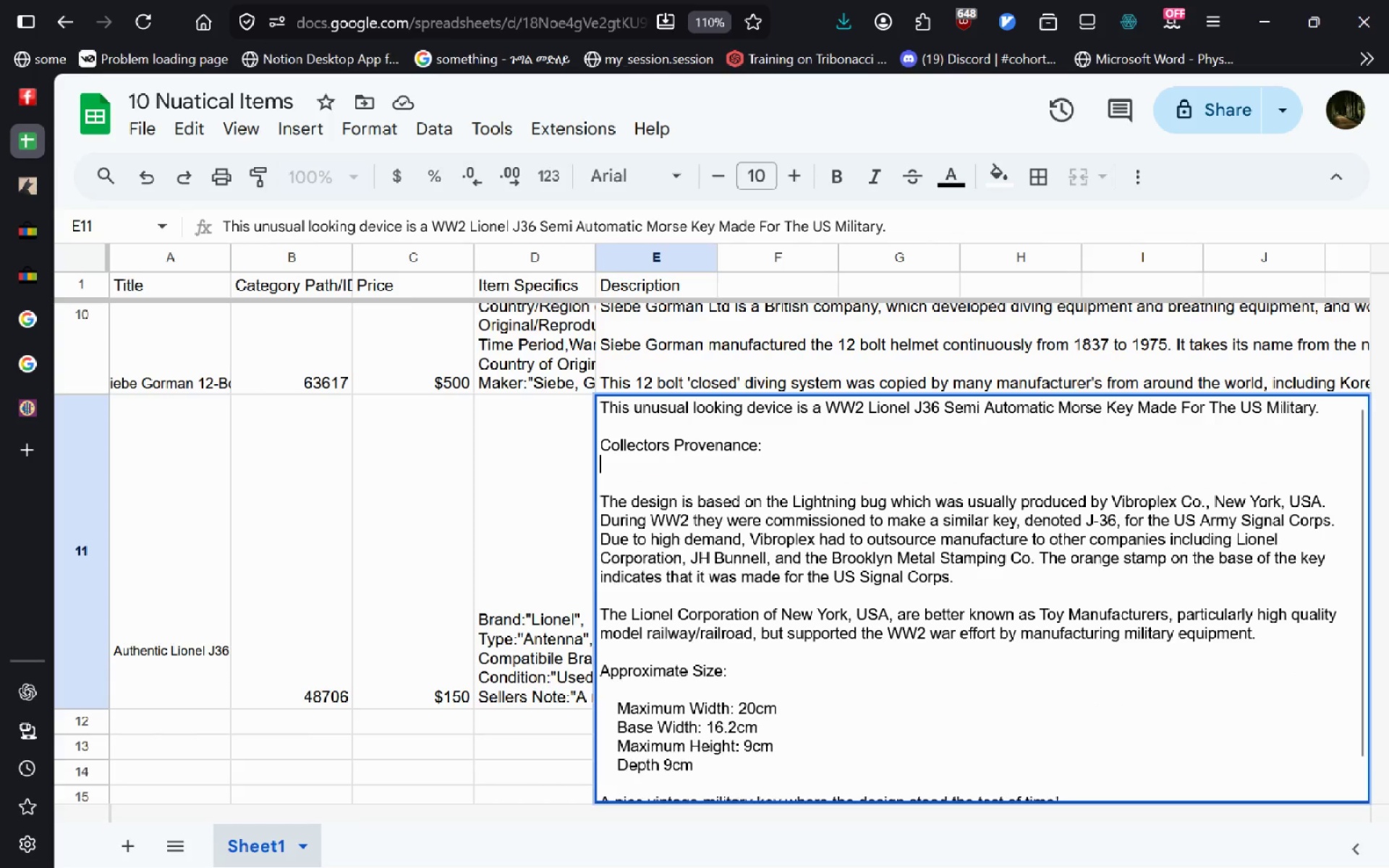 
key(Delete)
 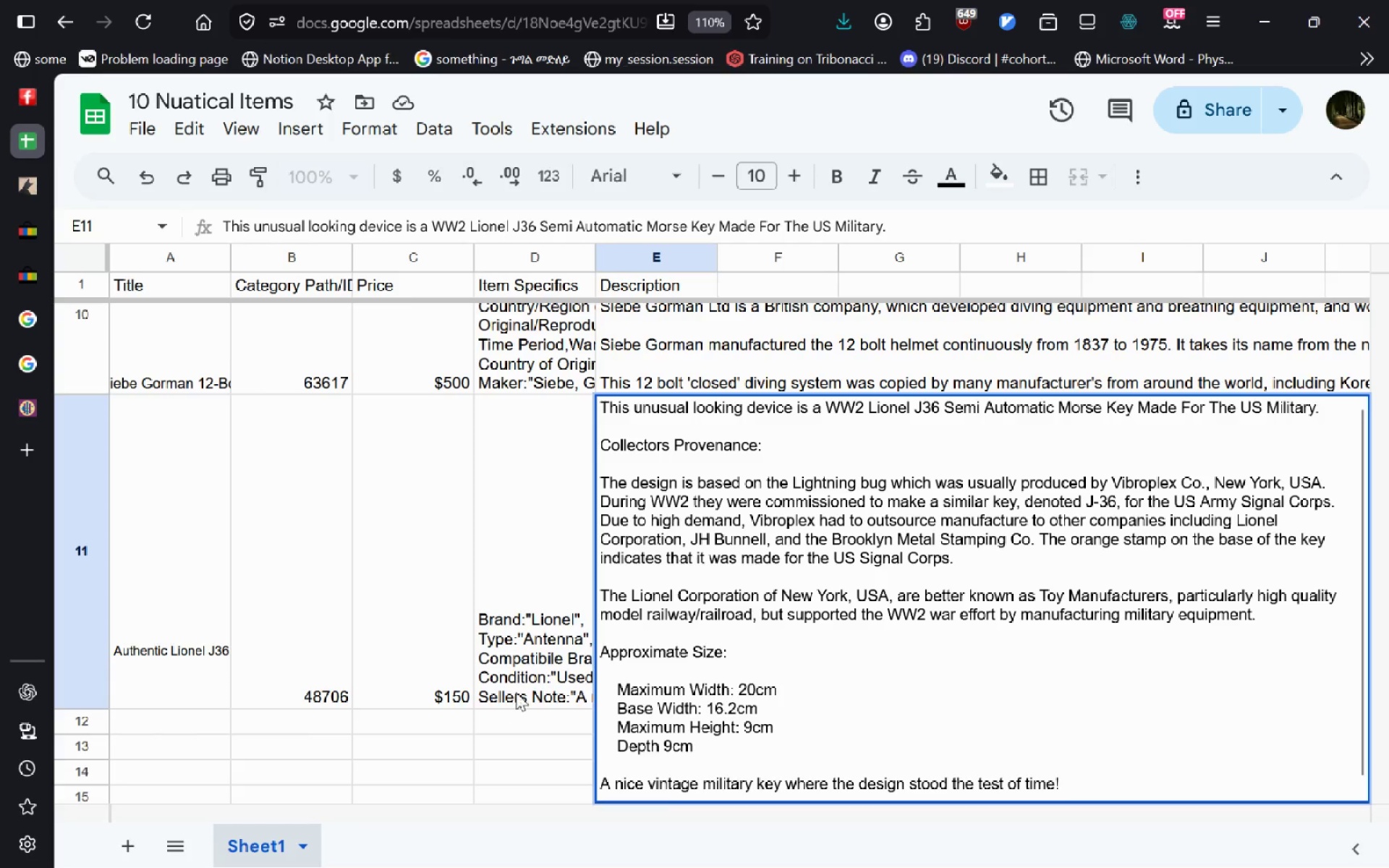 
double_click([516, 692])
 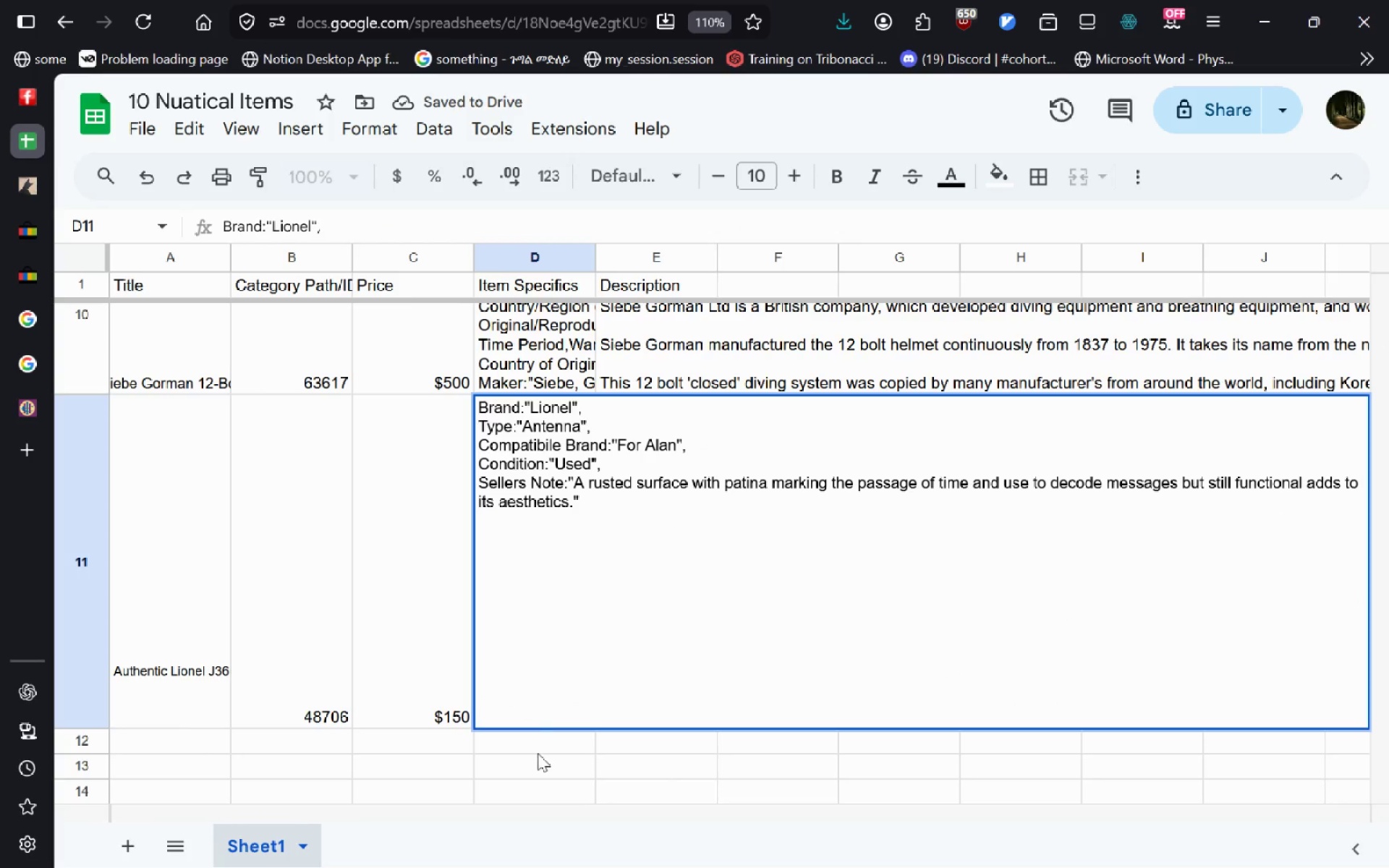 
left_click([540, 758])
 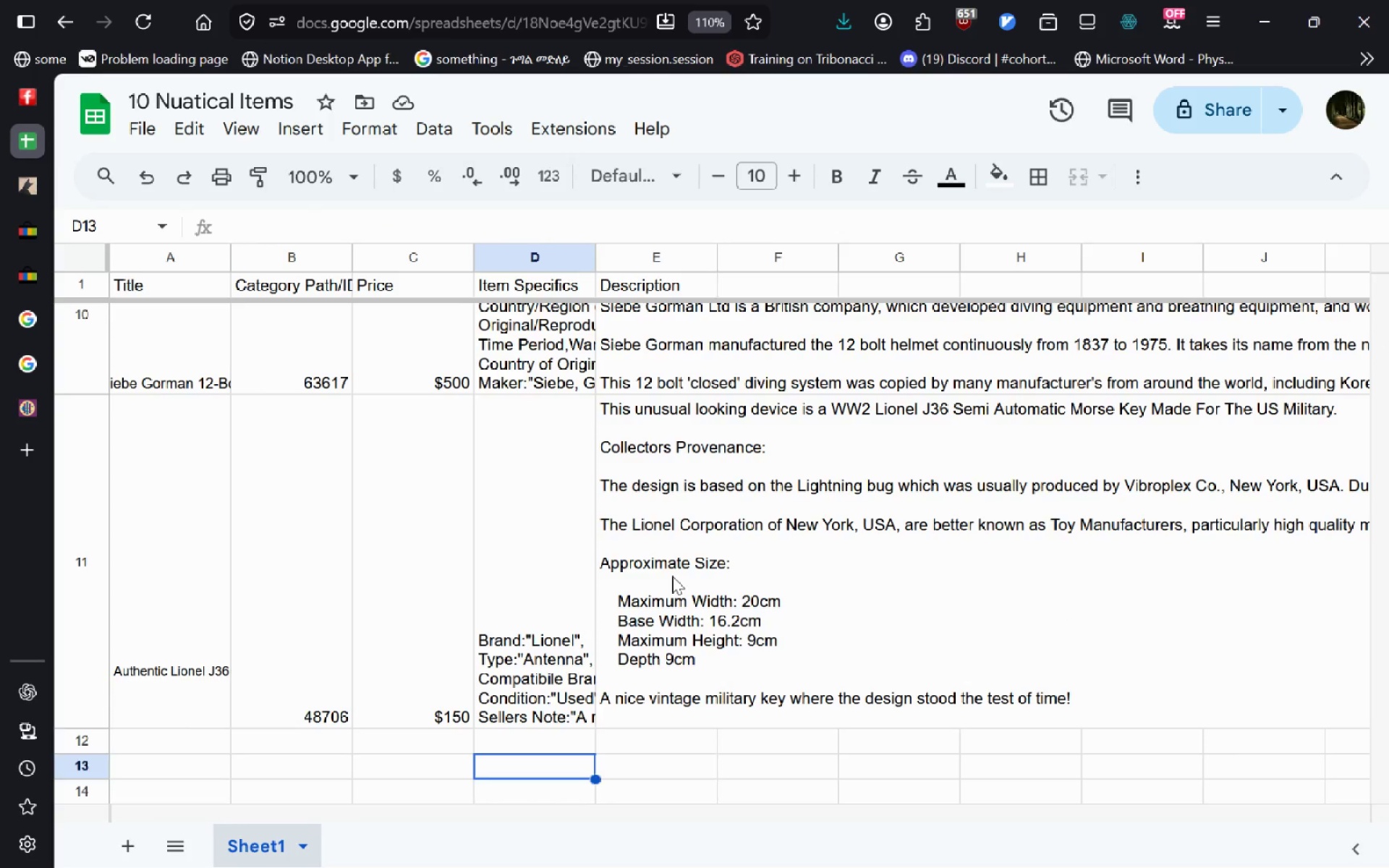 
double_click([672, 576])
 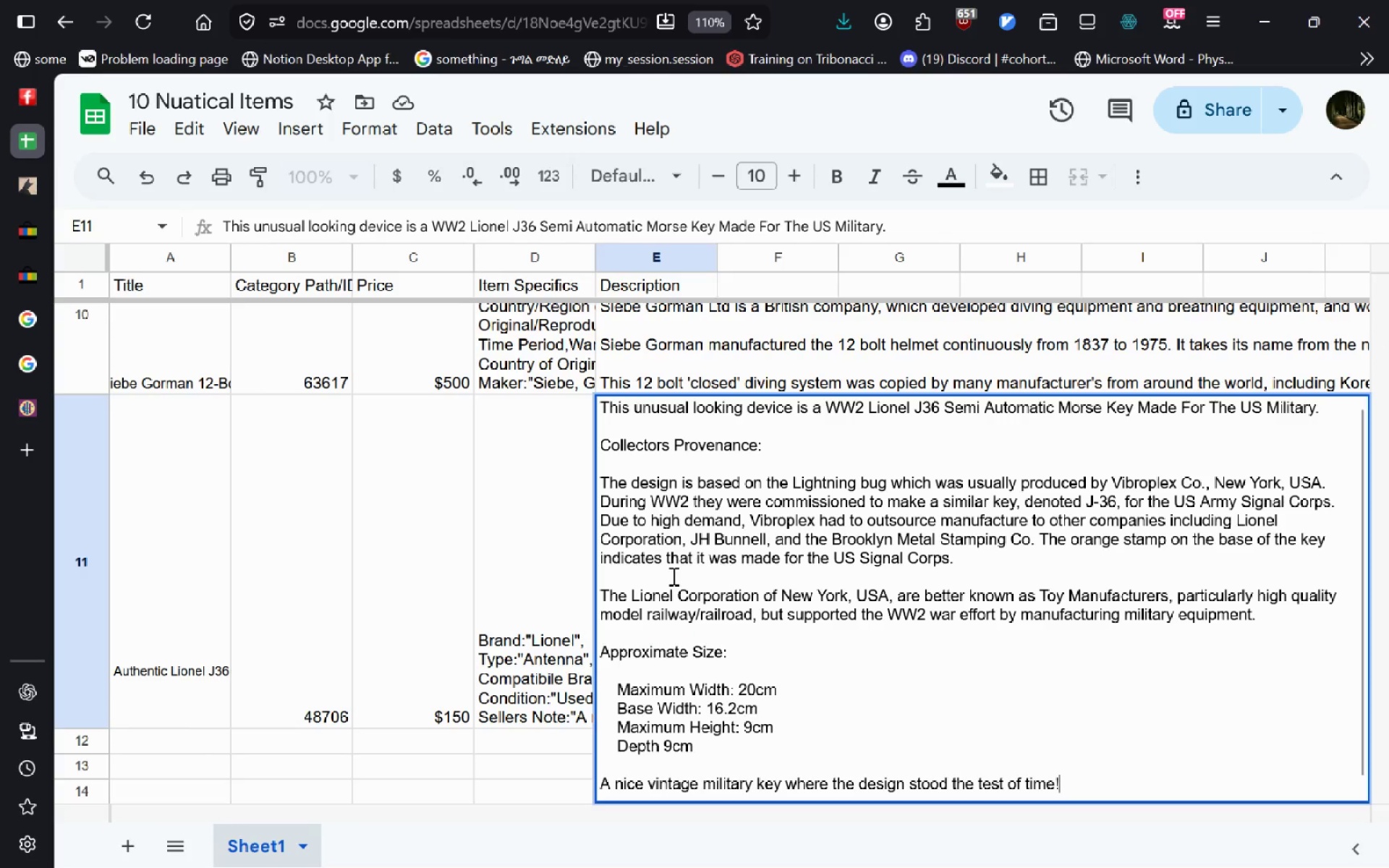 
key(Control+Z)
 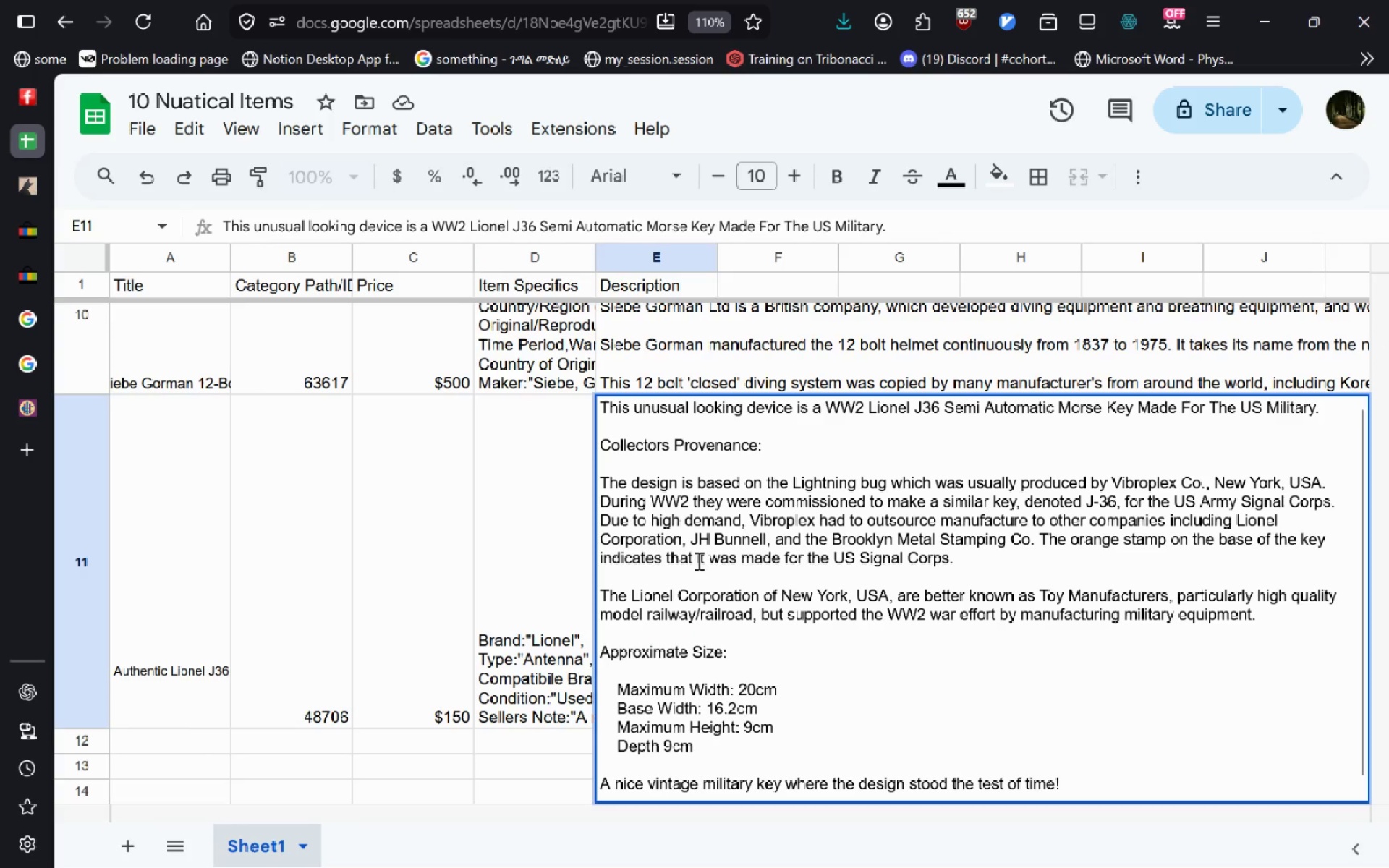 
key(Control+Z)
 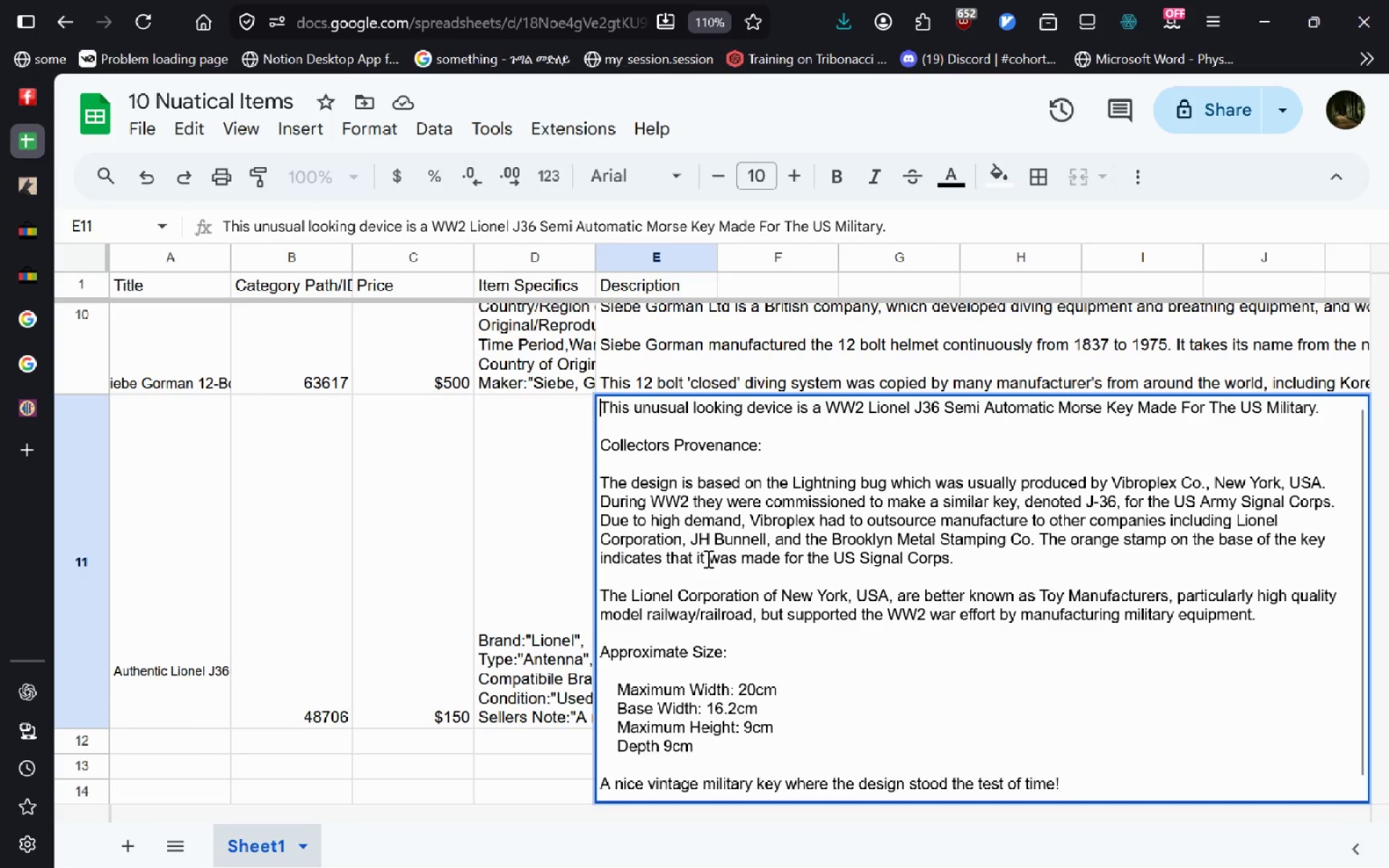 
key(Control+Z)
 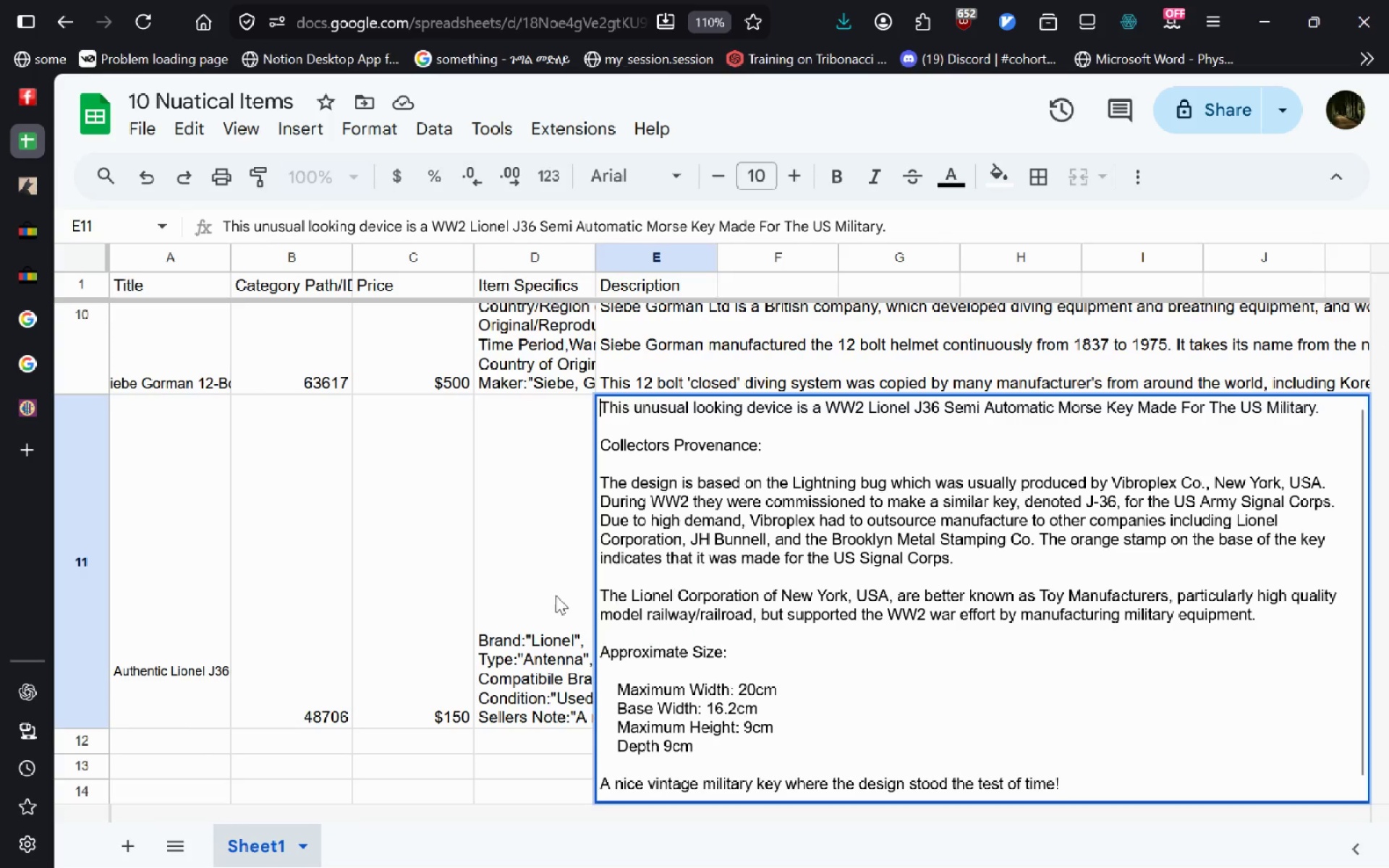 
left_click([556, 595])
 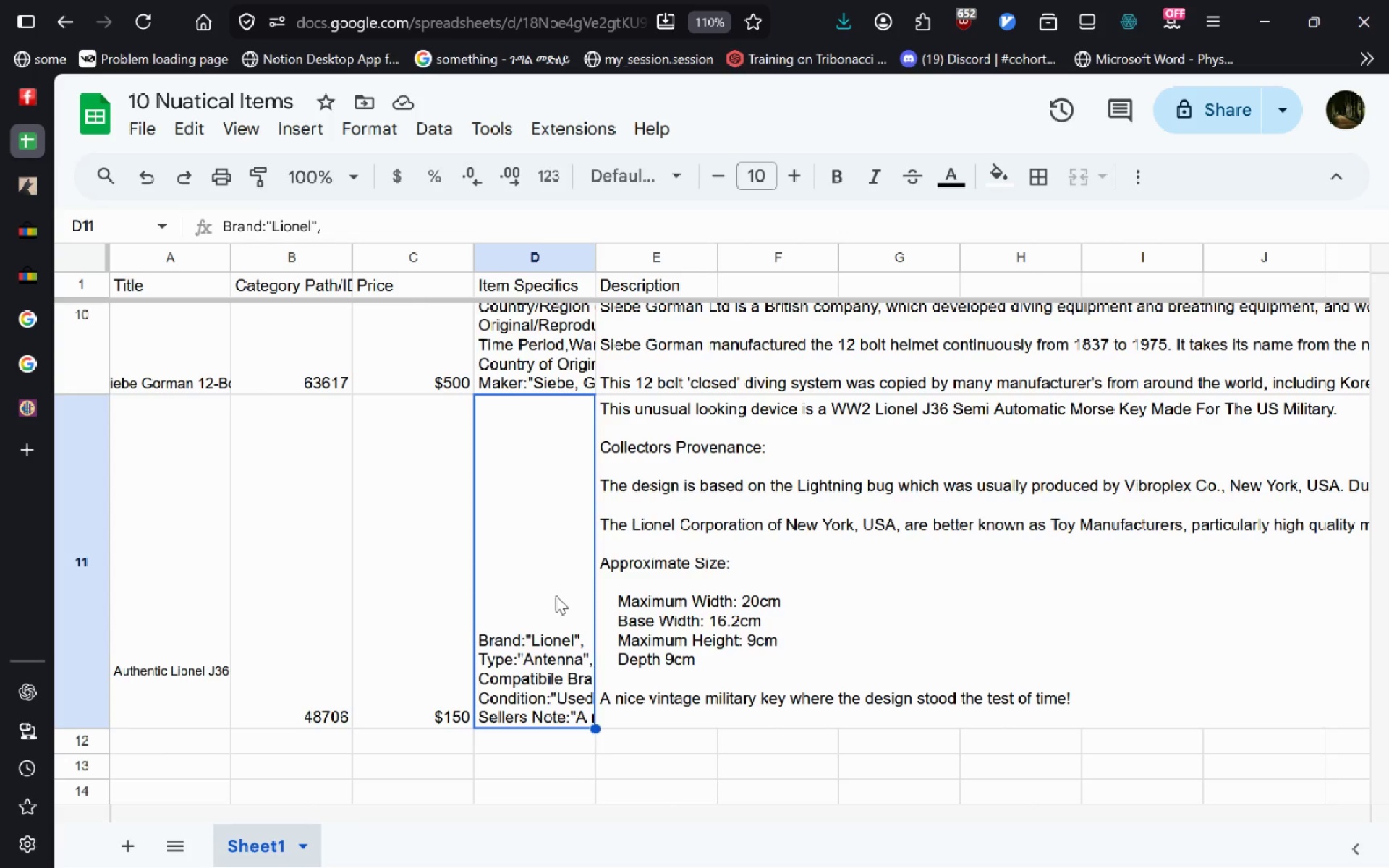 
key(Control+Z)
 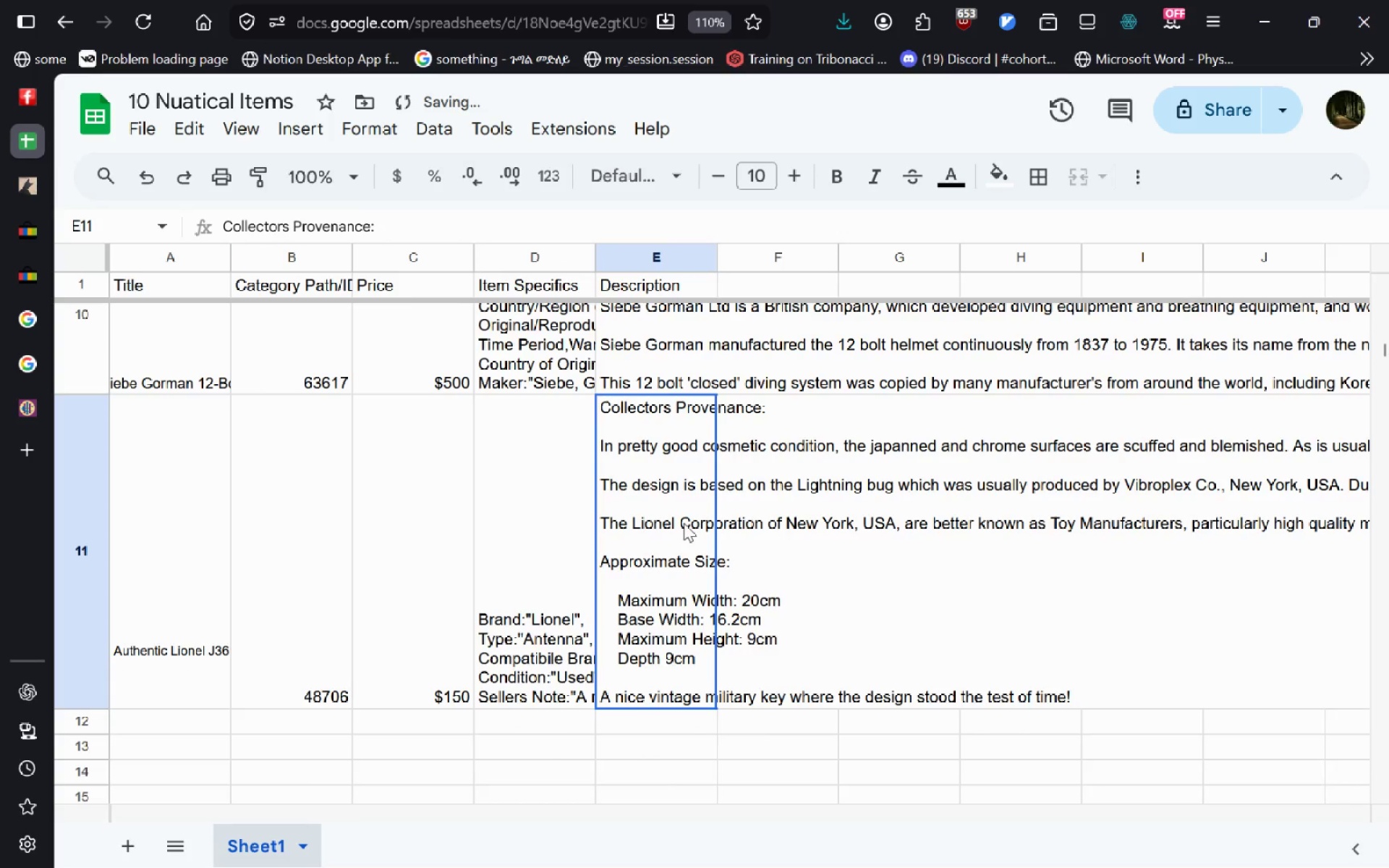 
double_click([684, 523])
 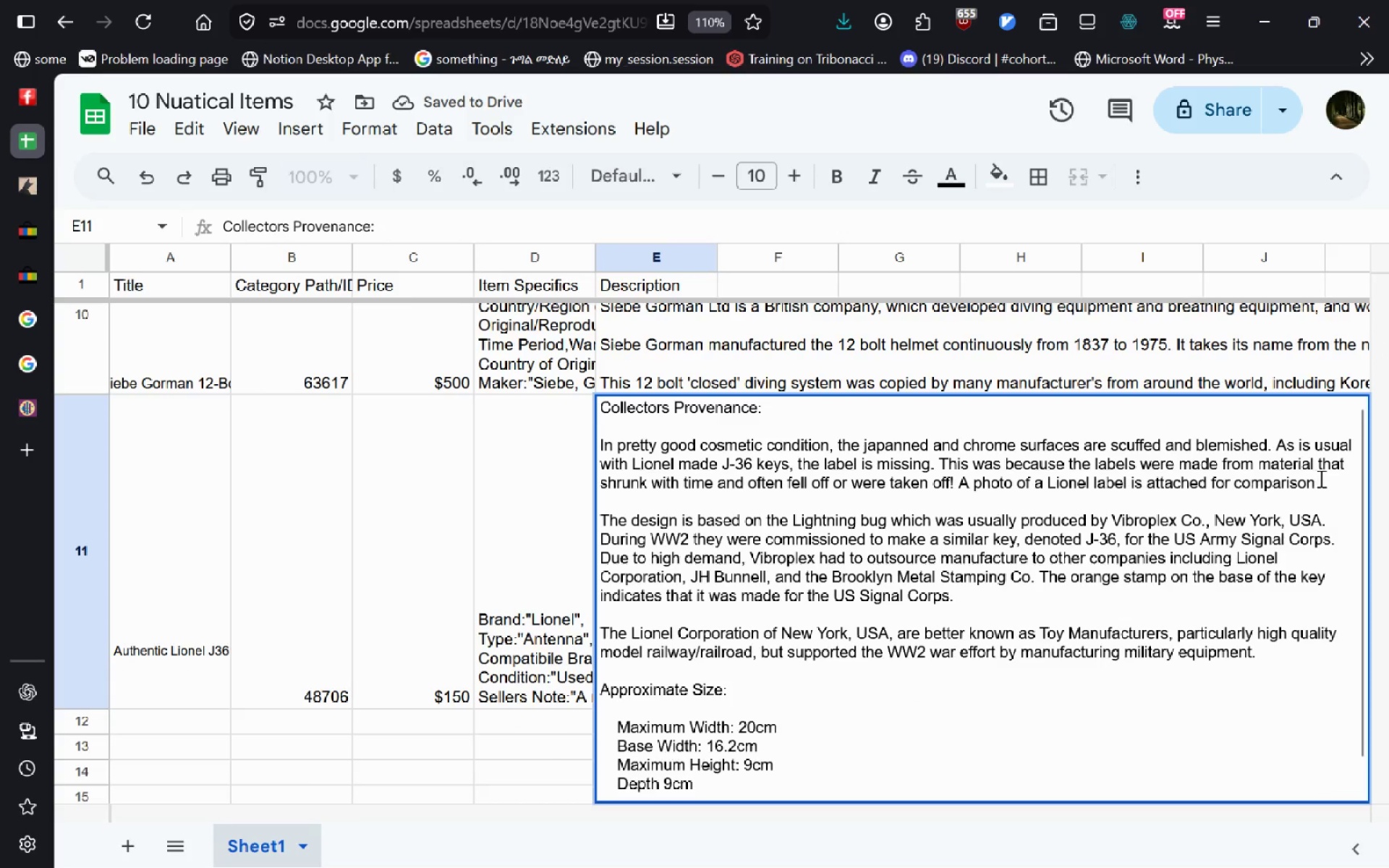 
left_click_drag(start_coordinate=[1336, 485], to_coordinate=[600, 433])
 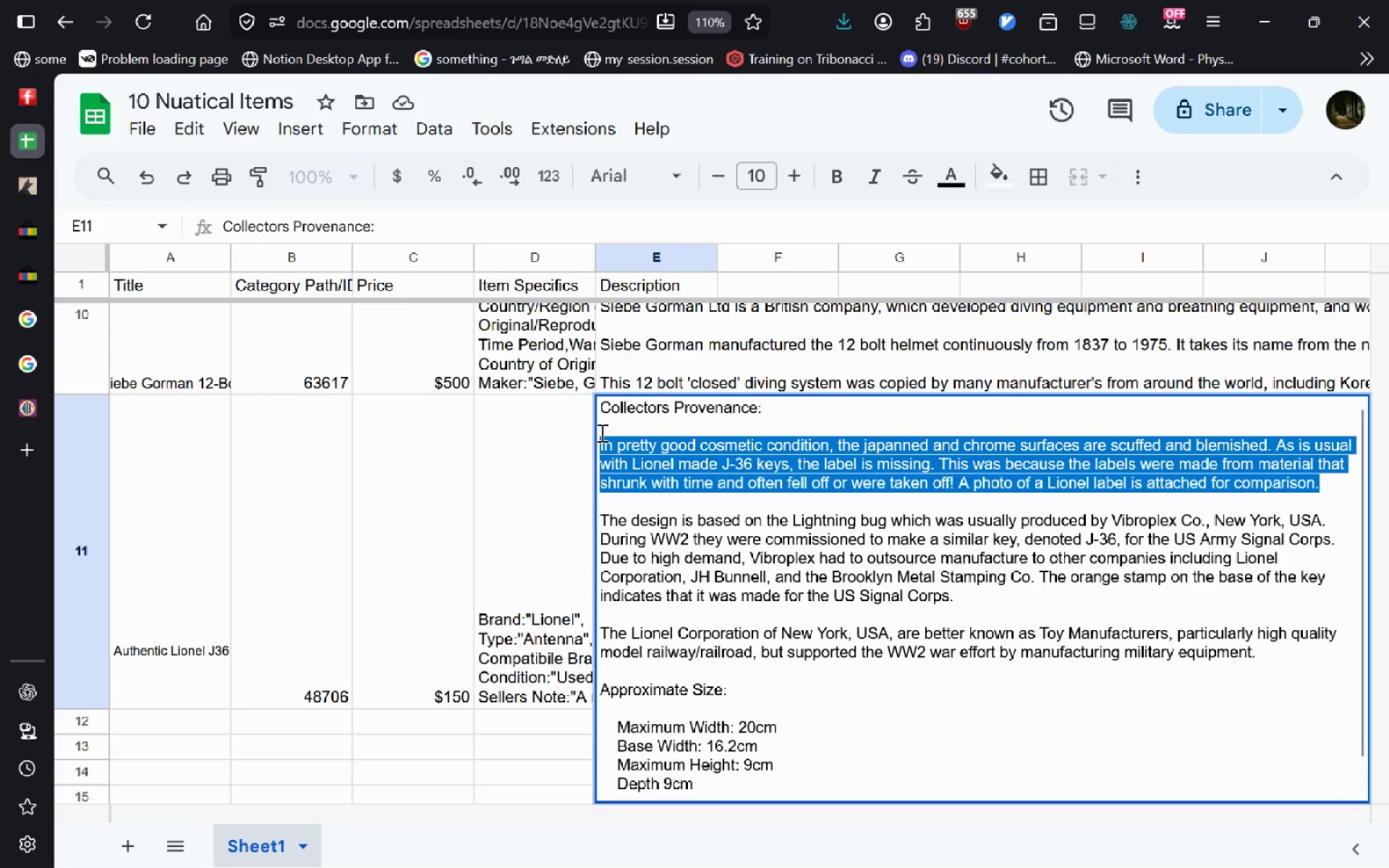 
key(Control+X)
 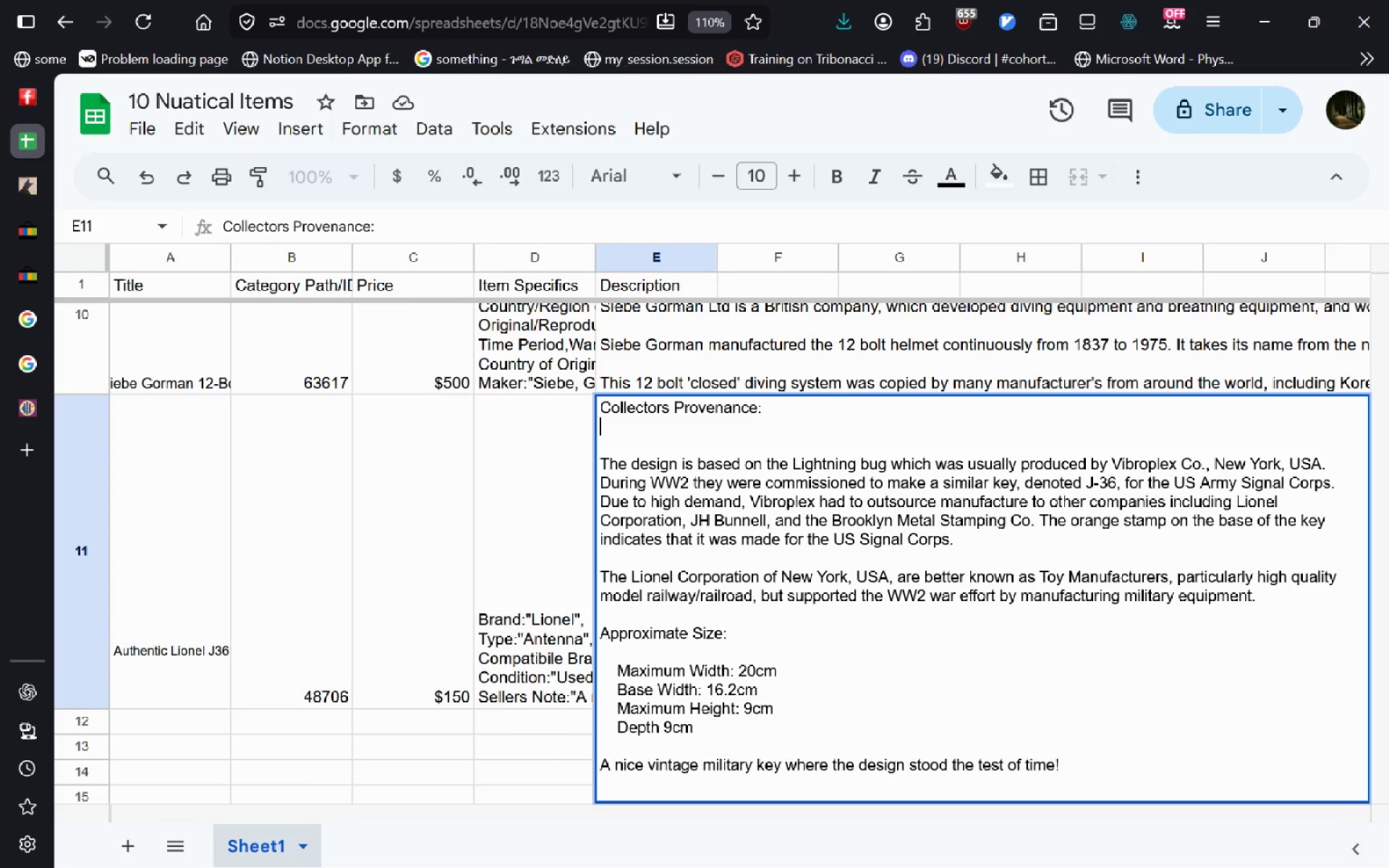 
key(Enter)
 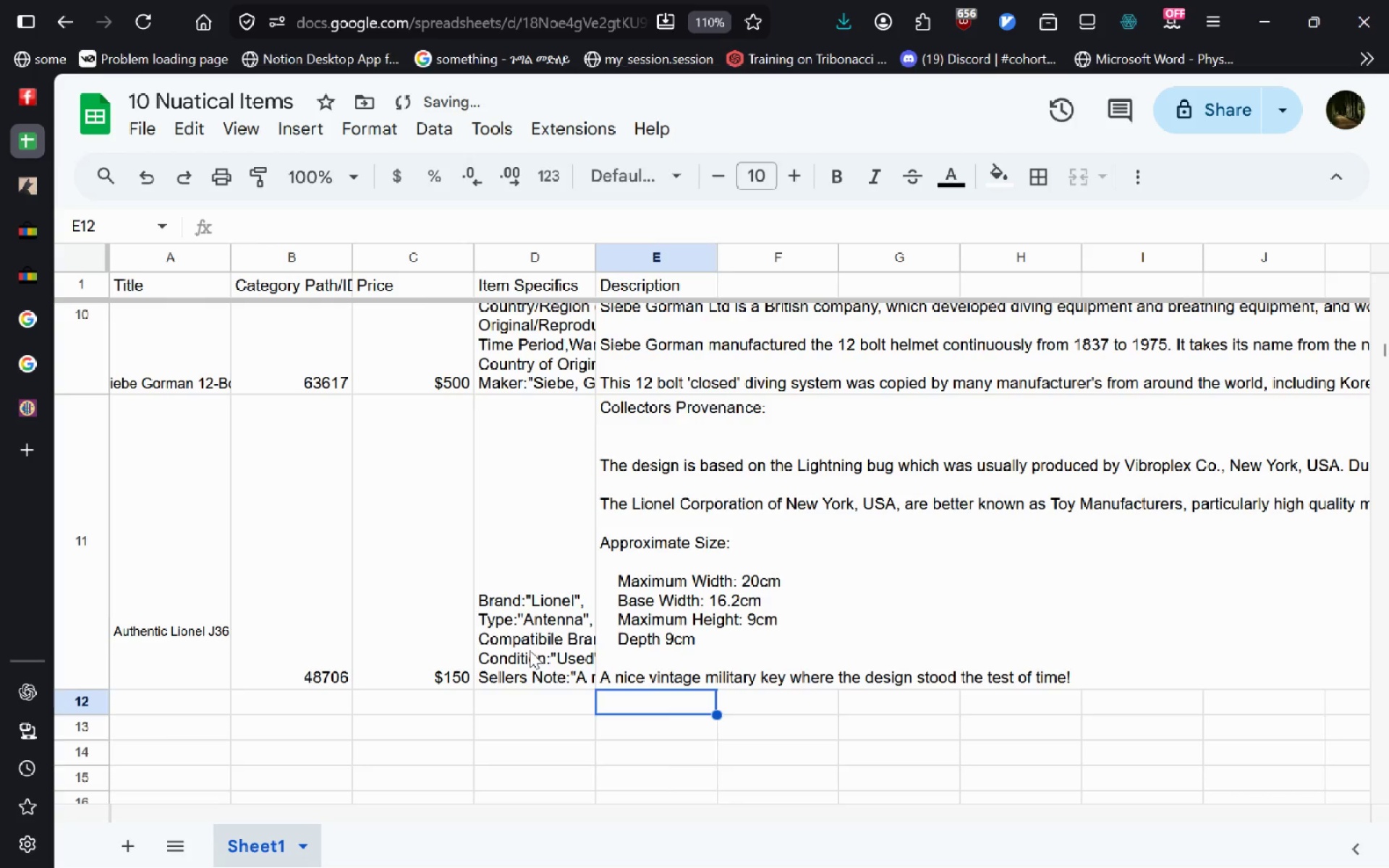 
double_click([530, 650])
 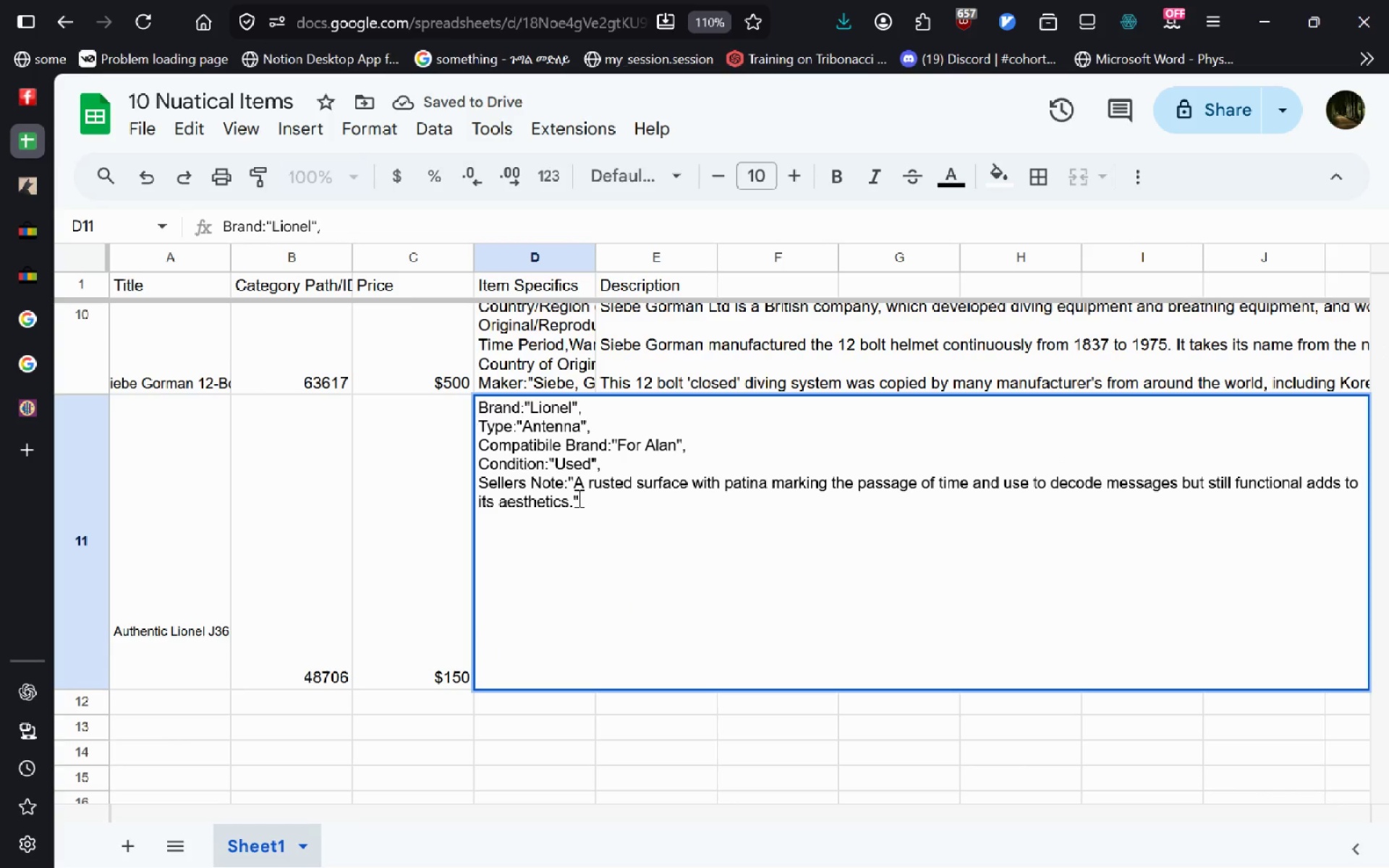 
left_click([572, 503])
 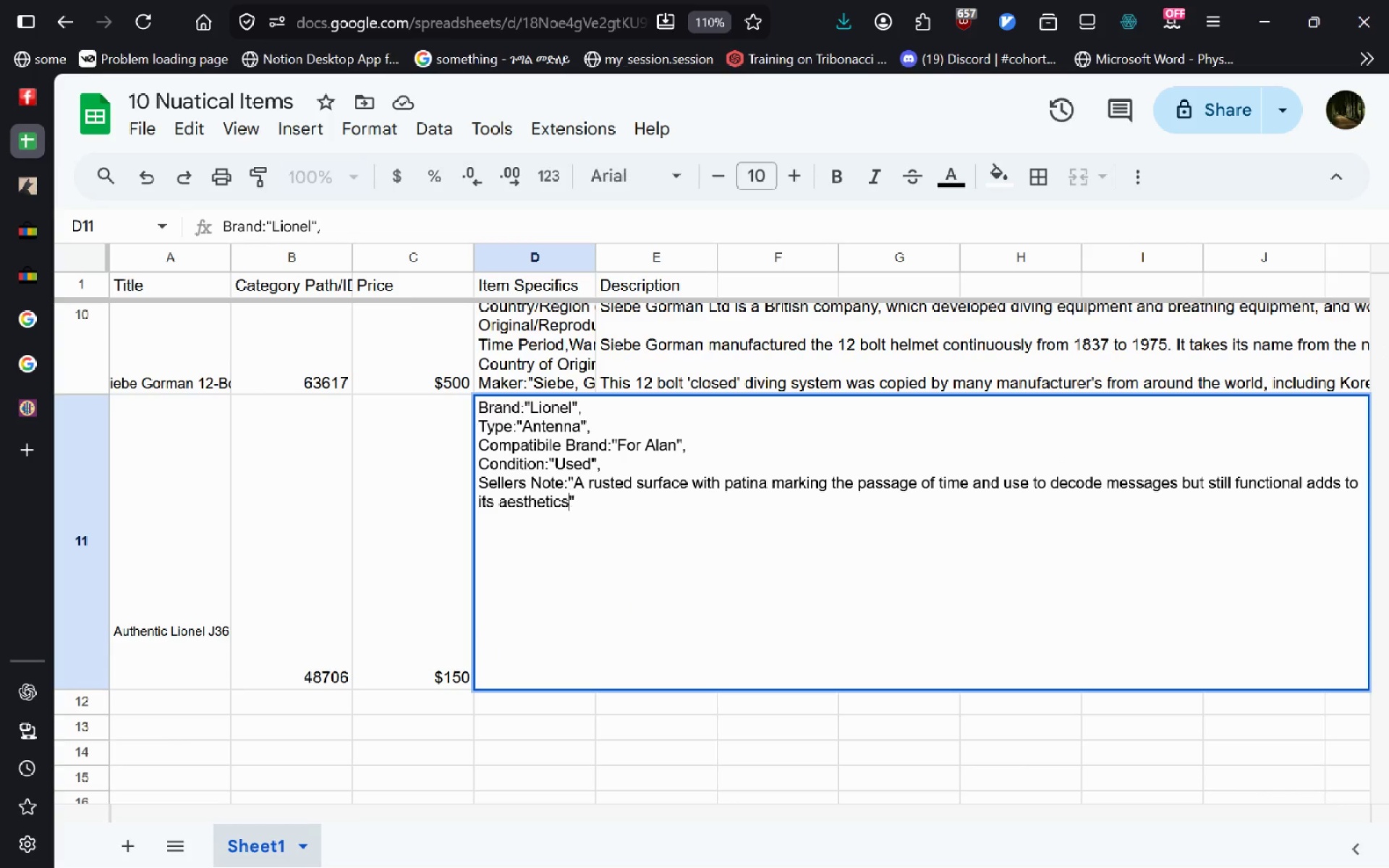 
key(Backspace)
 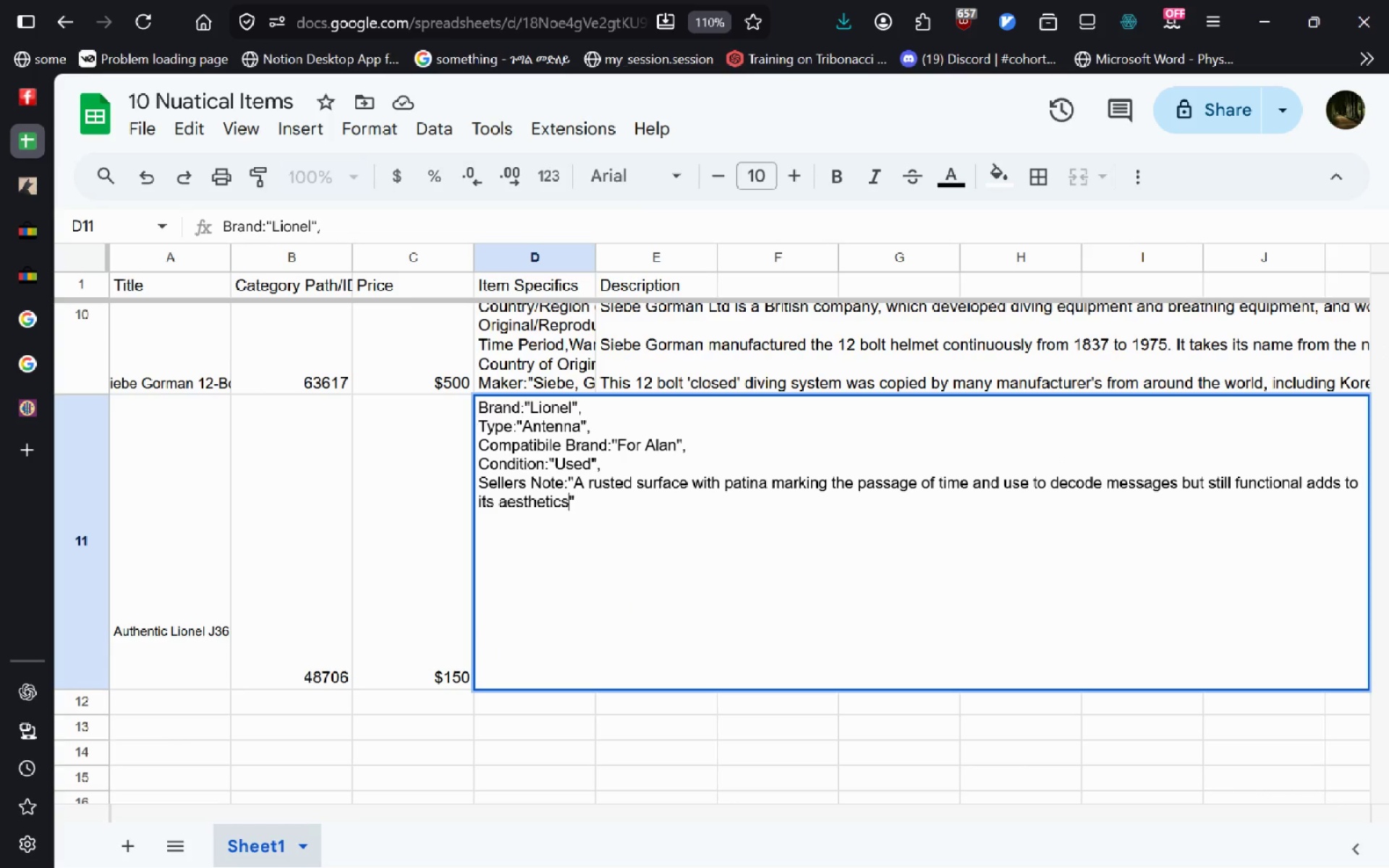 
key(Space)
 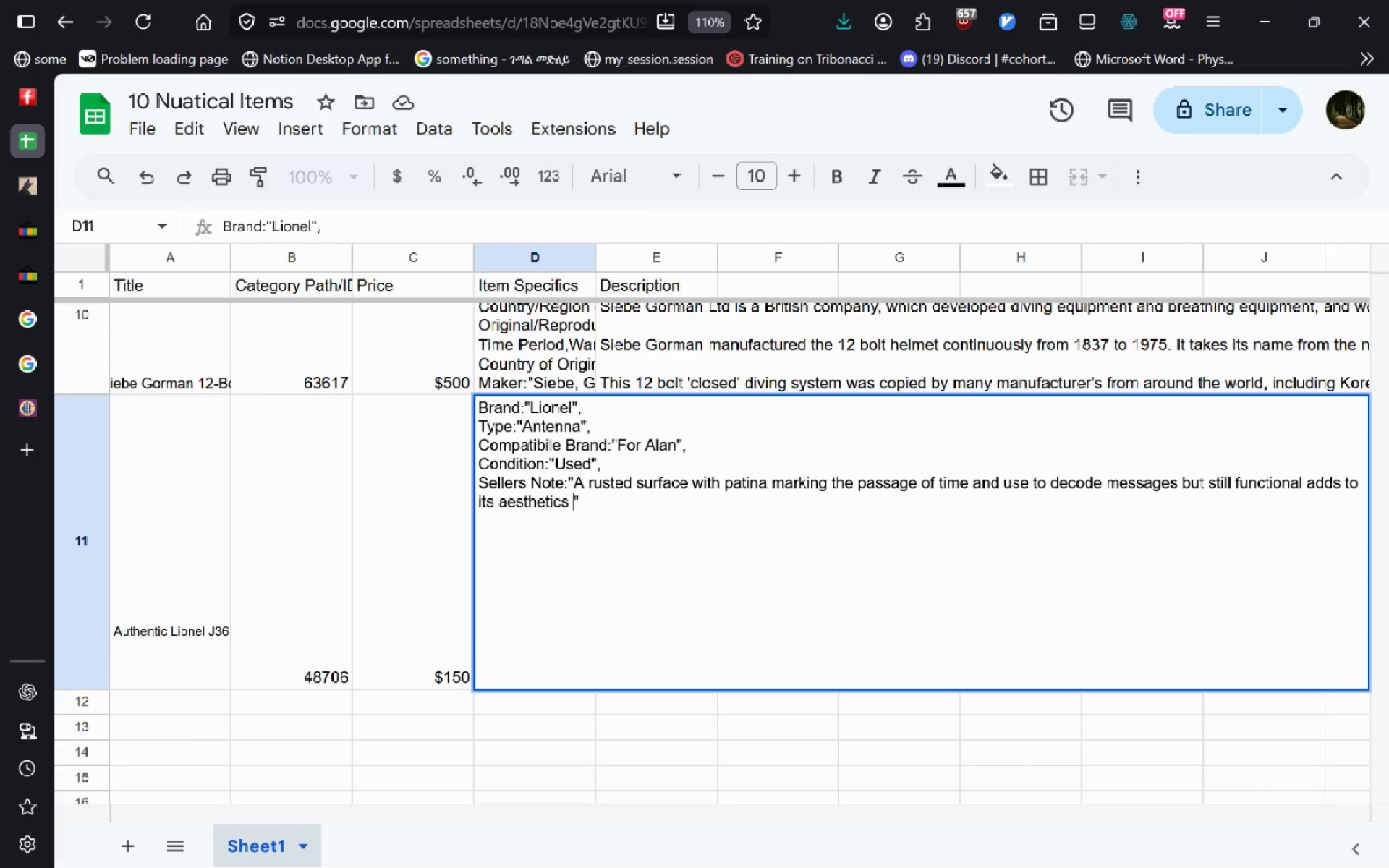 
key(Control+V)
 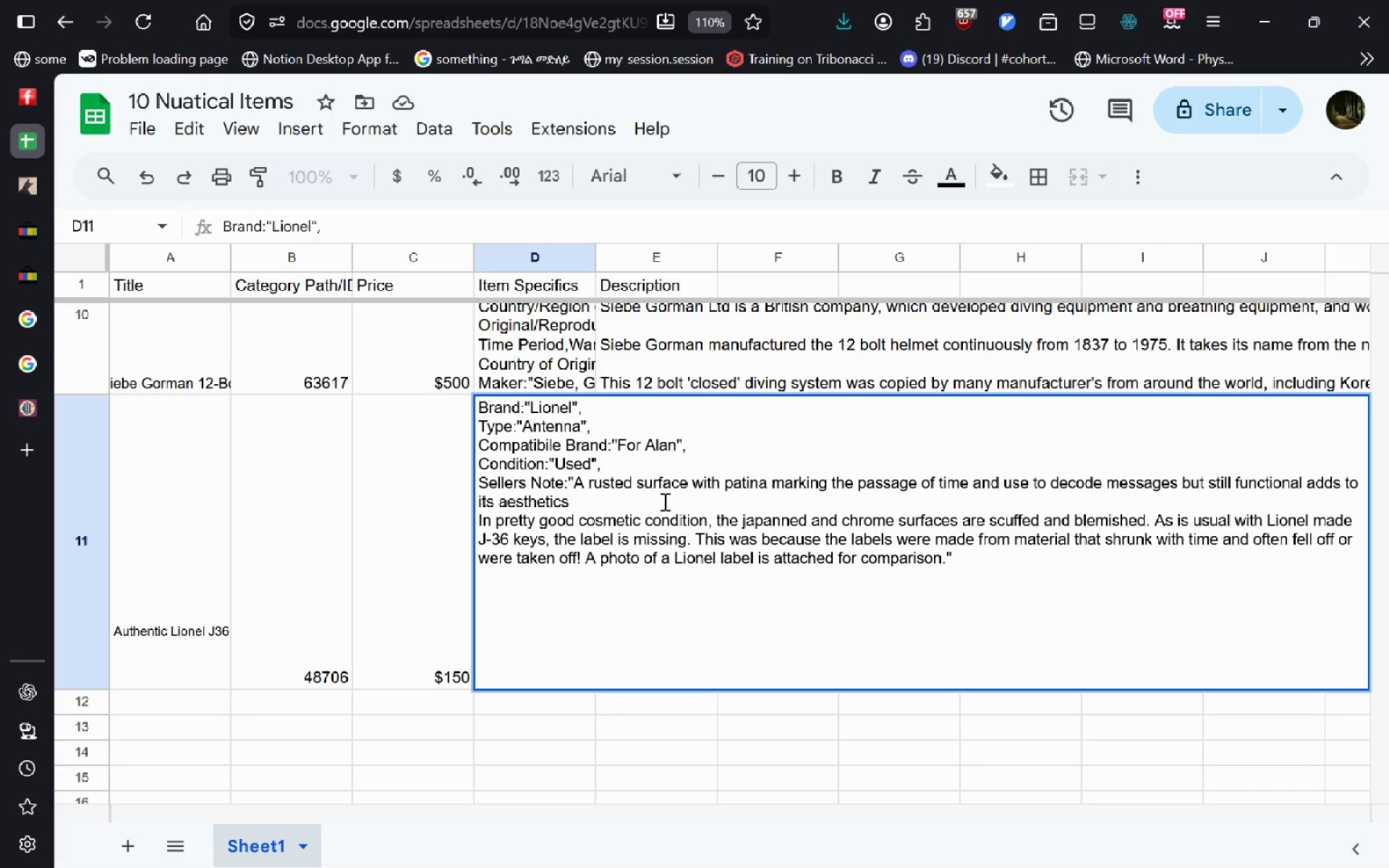 
wait(5.59)
 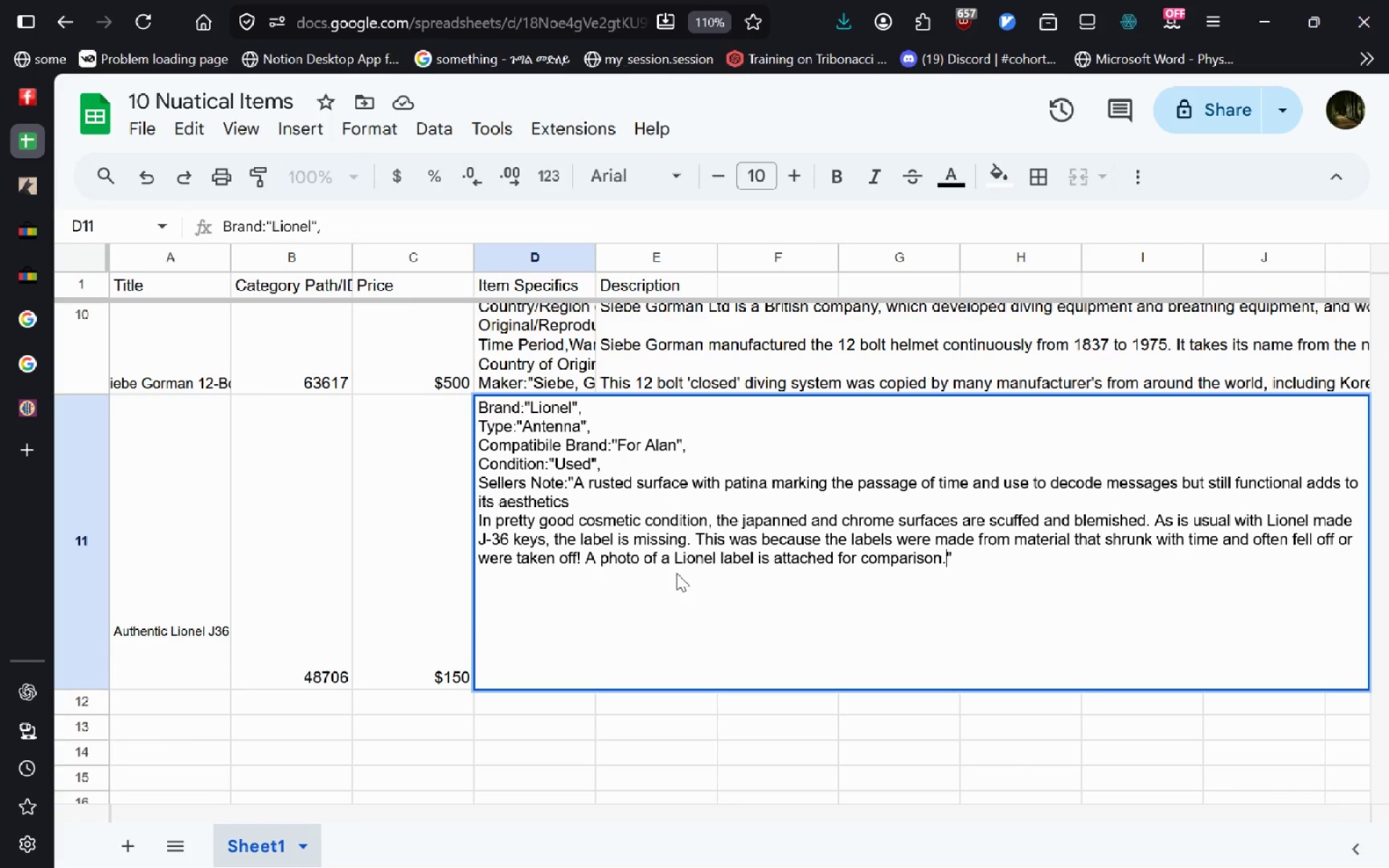 
left_click_drag(start_coordinate=[572, 482], to_coordinate=[603, 498])
 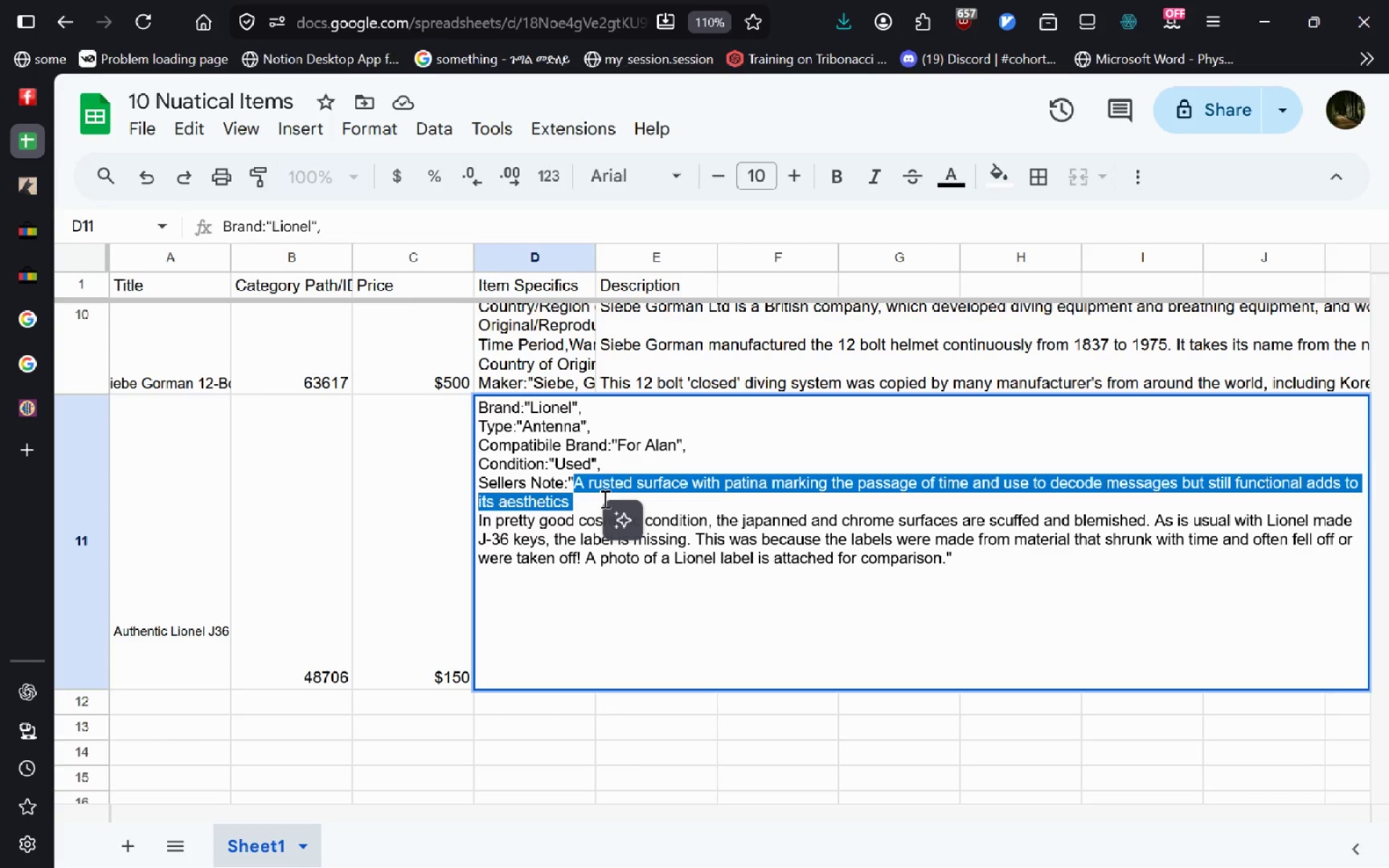 
key(Backspace)
 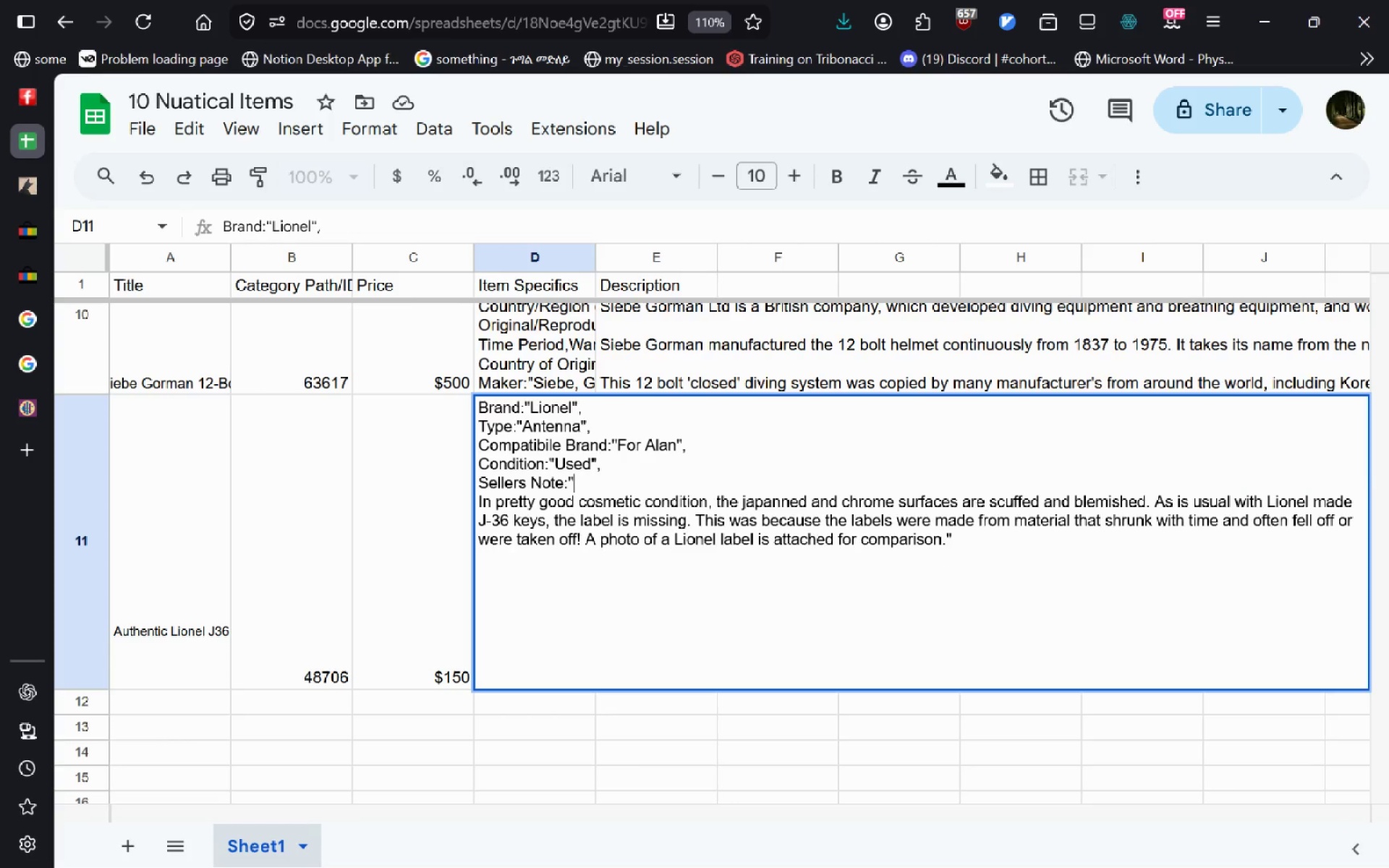 
key(Delete)
 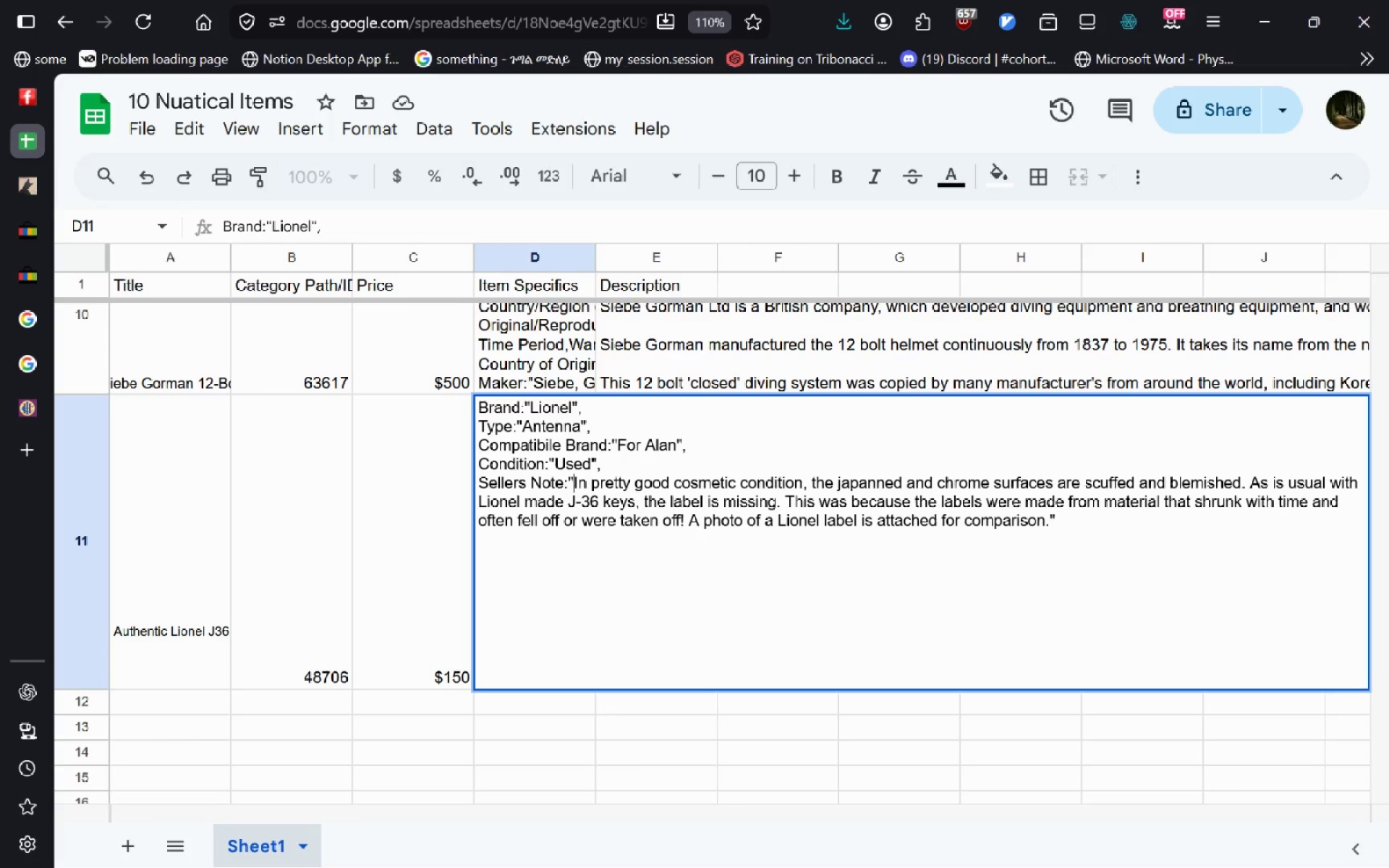 
wait(6.03)
 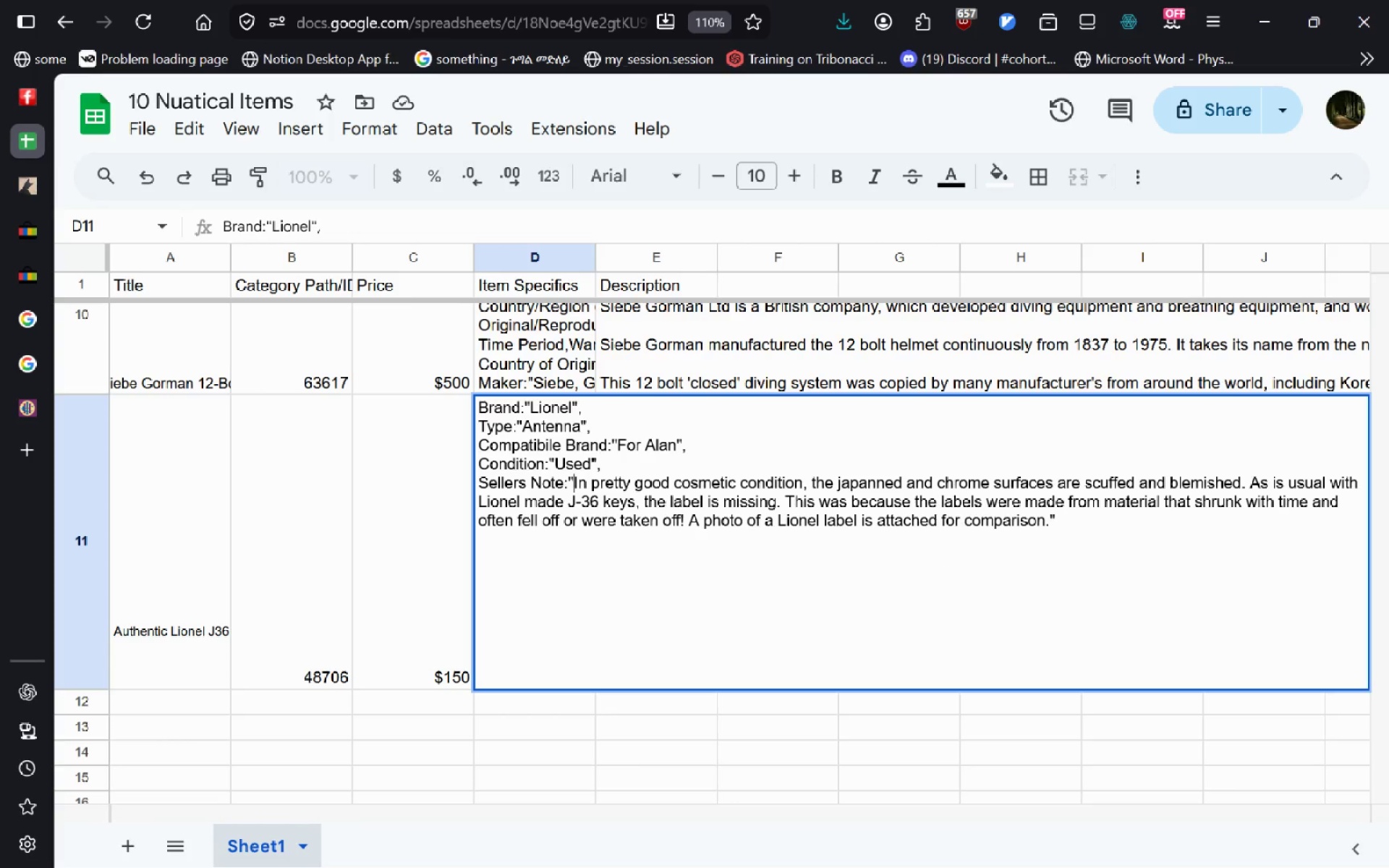 
left_click([697, 748])
 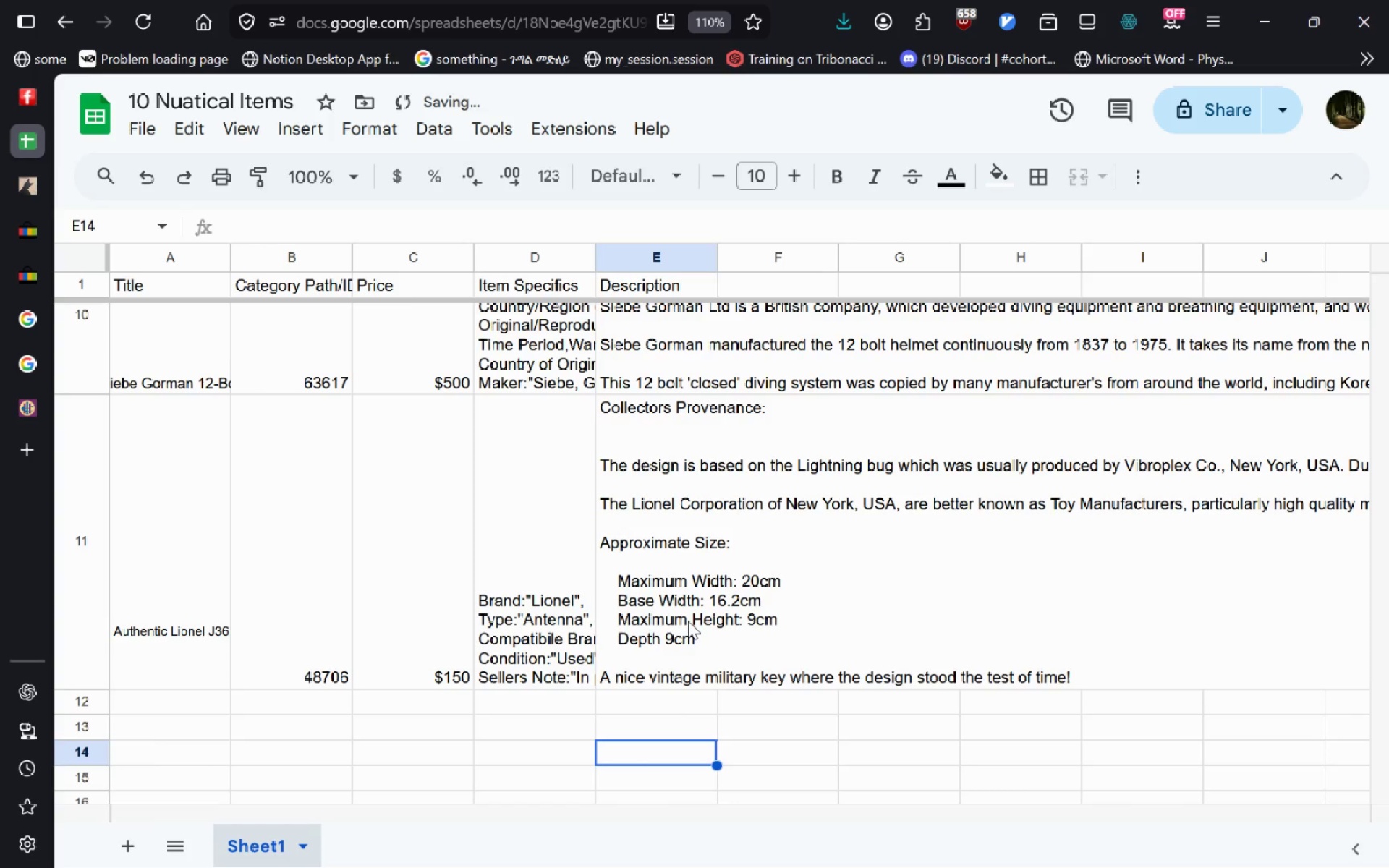 
double_click([688, 621])
 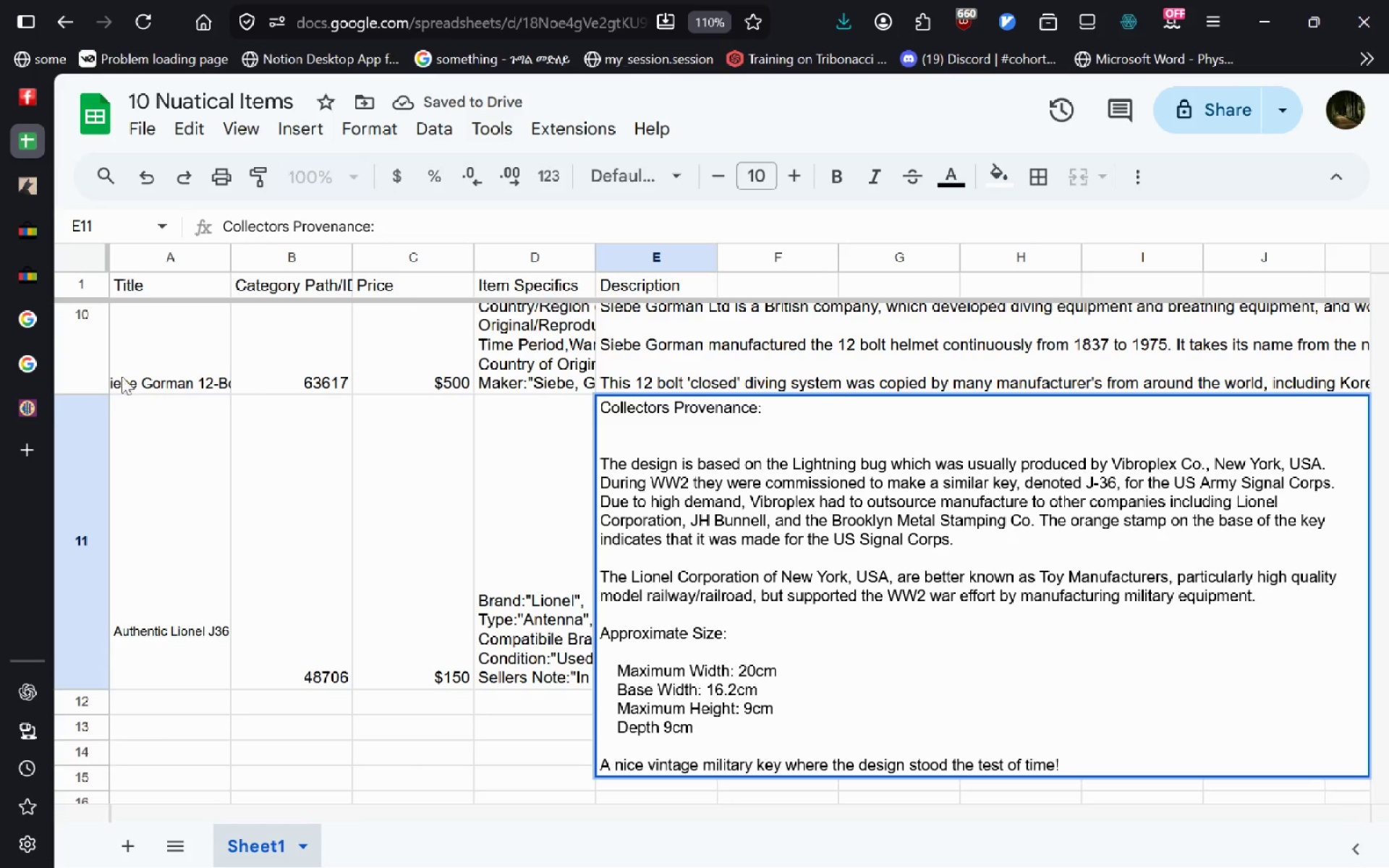 
left_click([29, 362])
 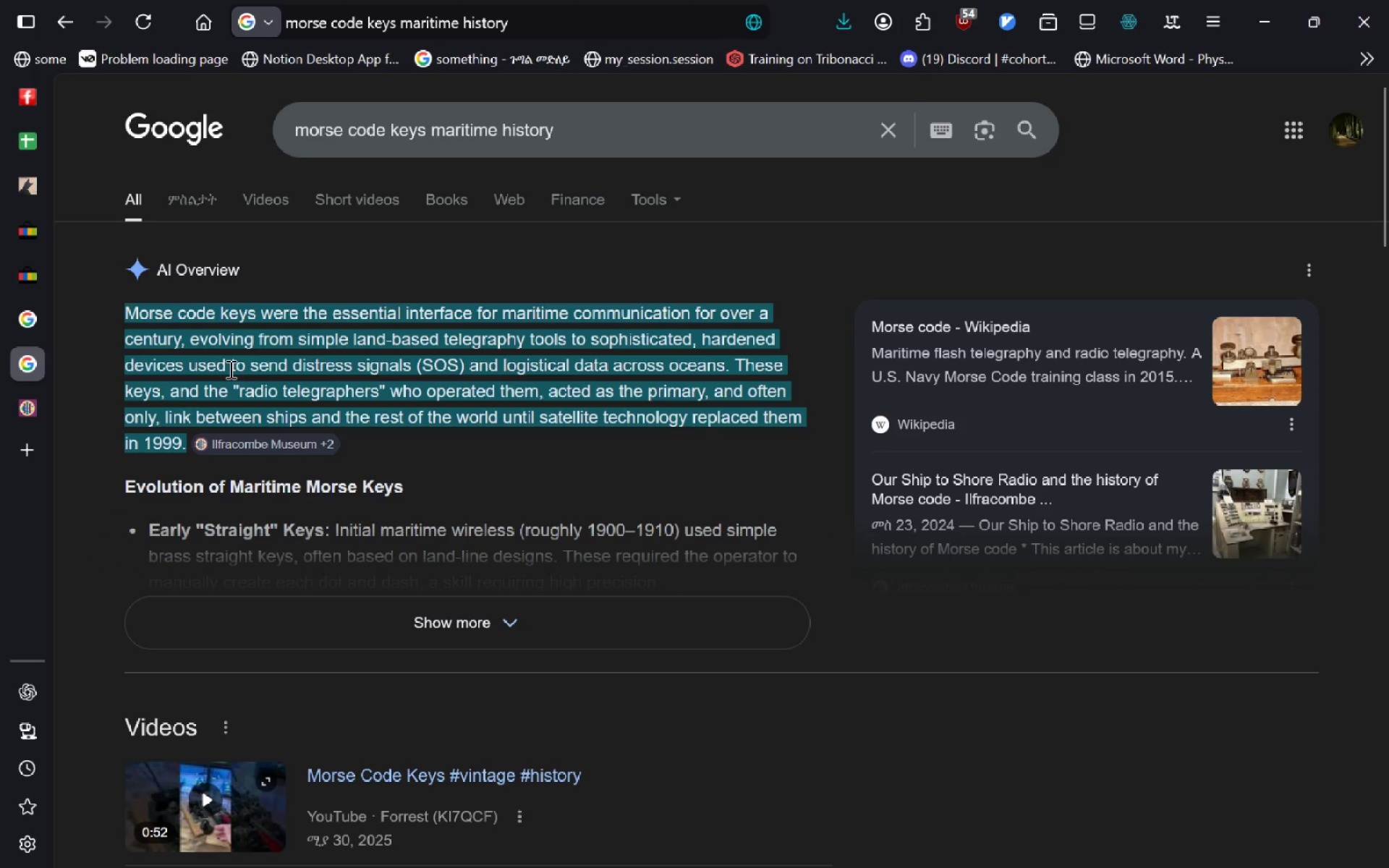 
right_click([229, 369])
 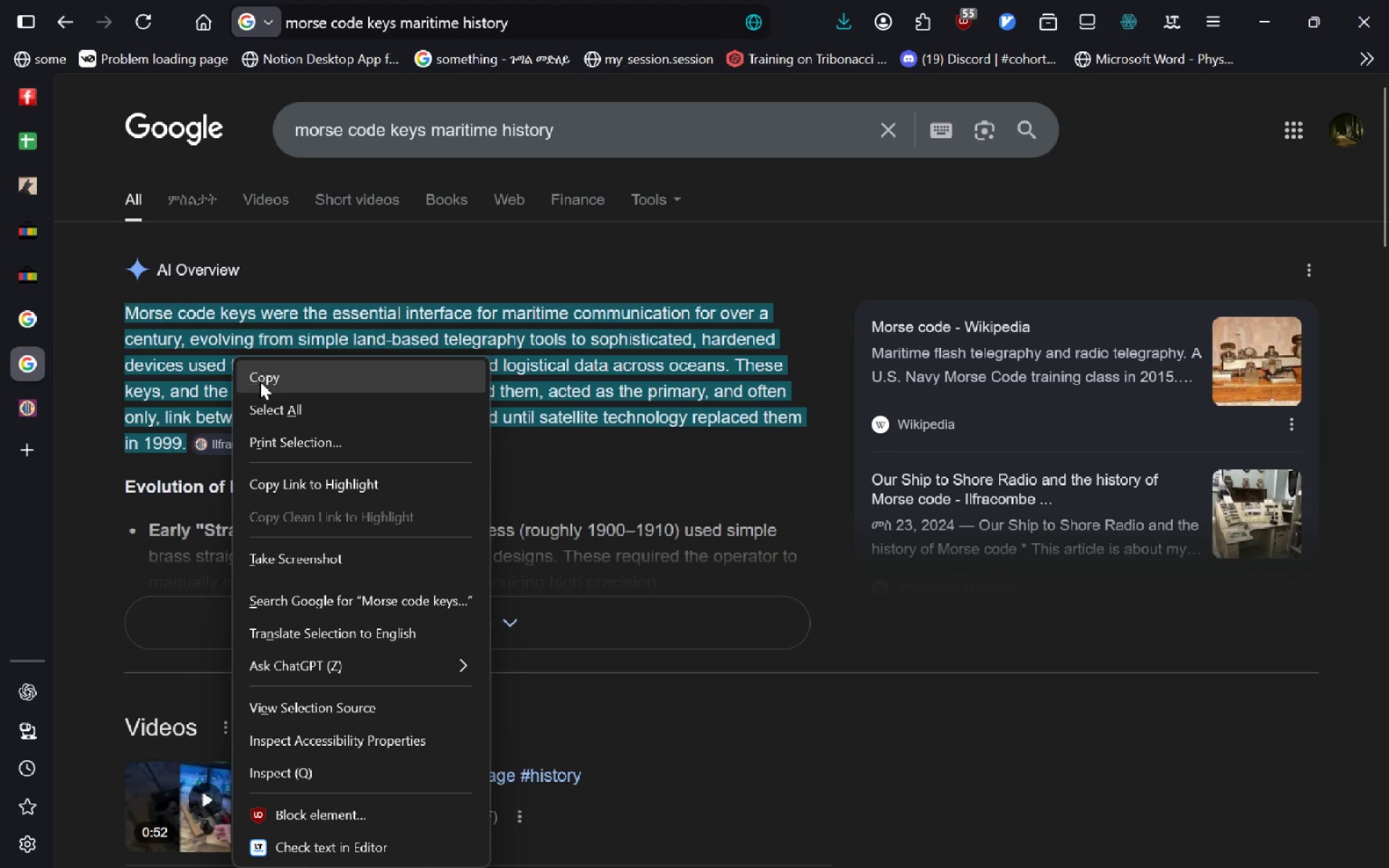 
left_click([260, 381])
 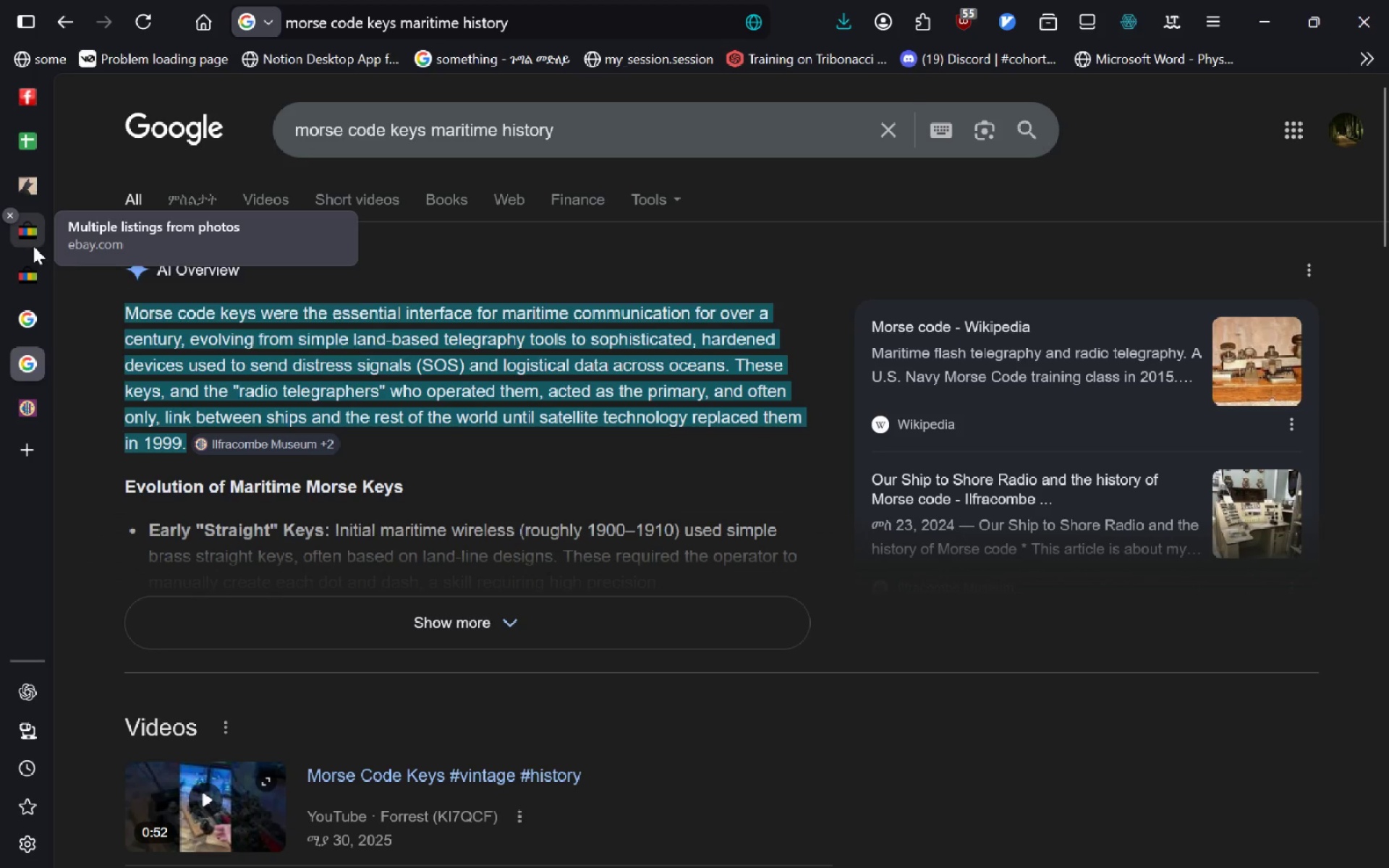 
left_click([32, 136])
 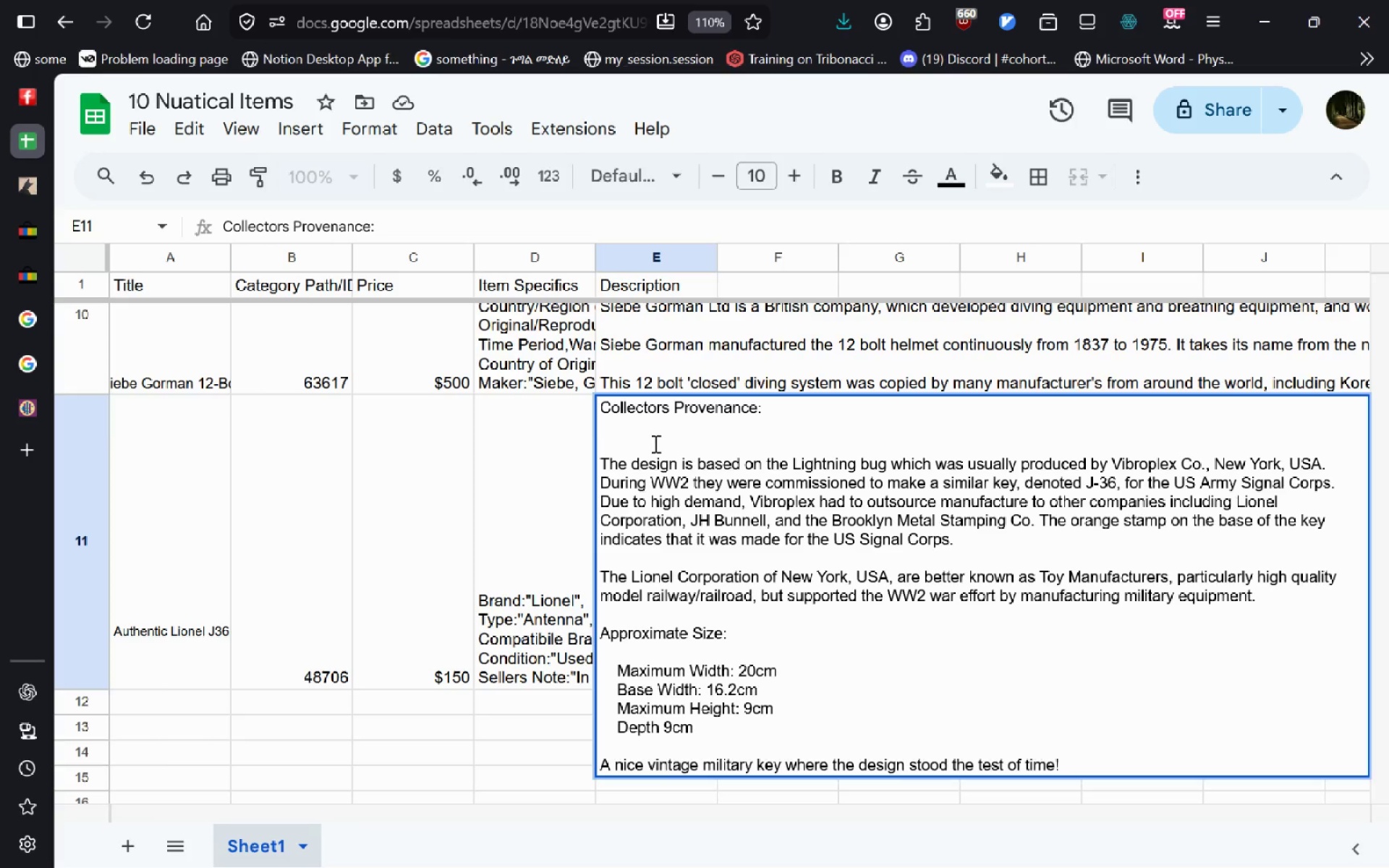 
left_click([654, 443])
 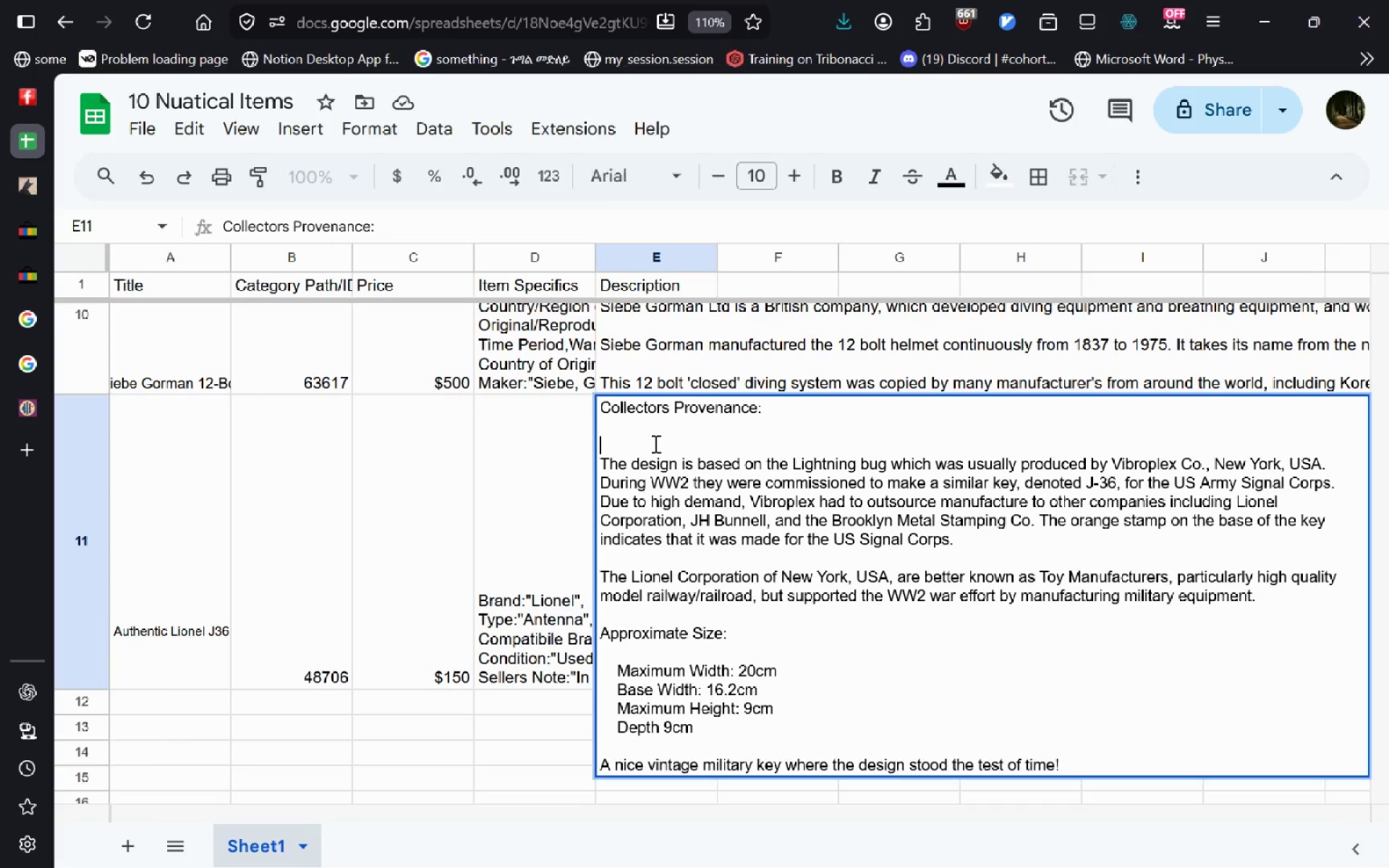 
key(Control+V)
 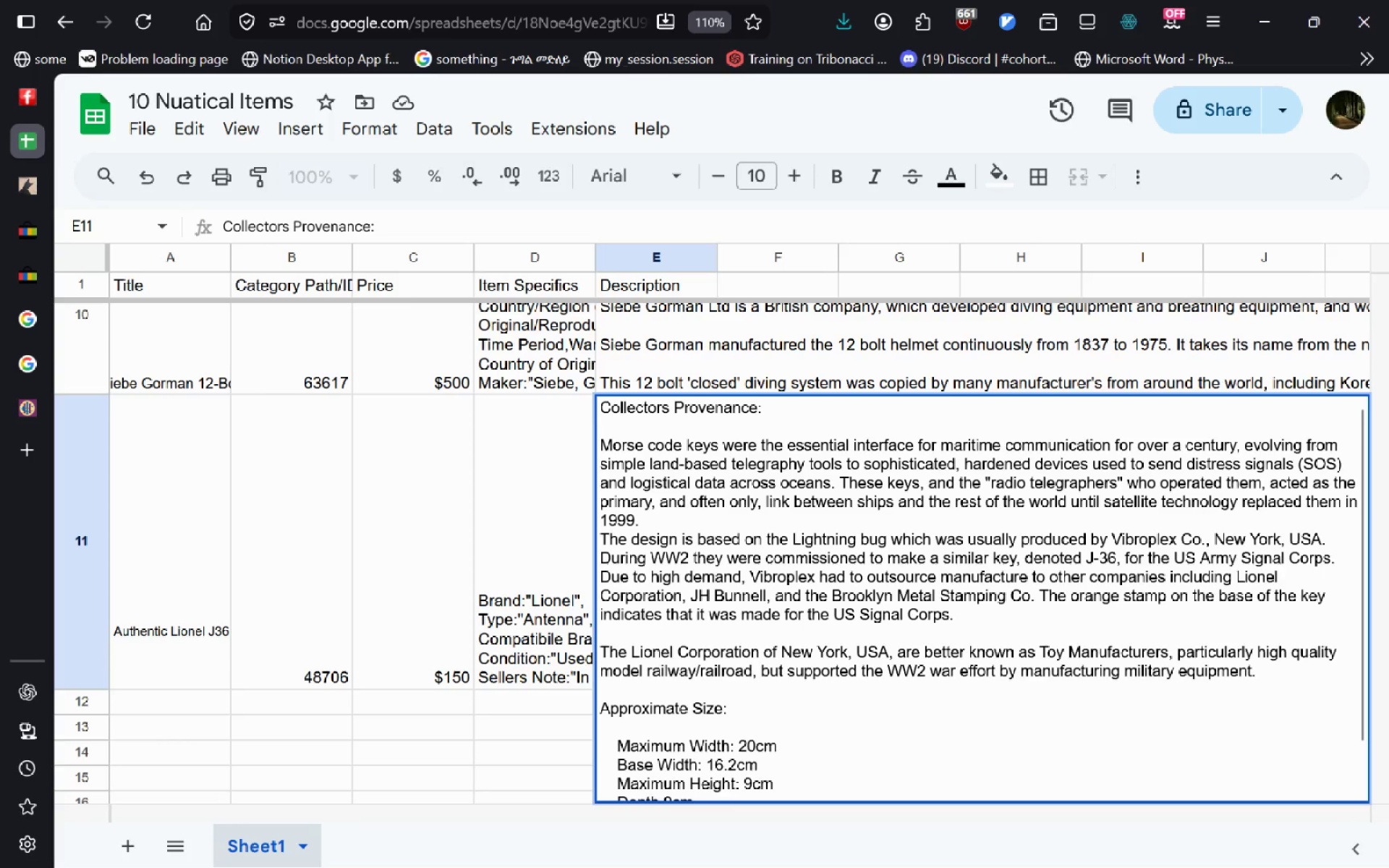 
key(Control+Enter)
 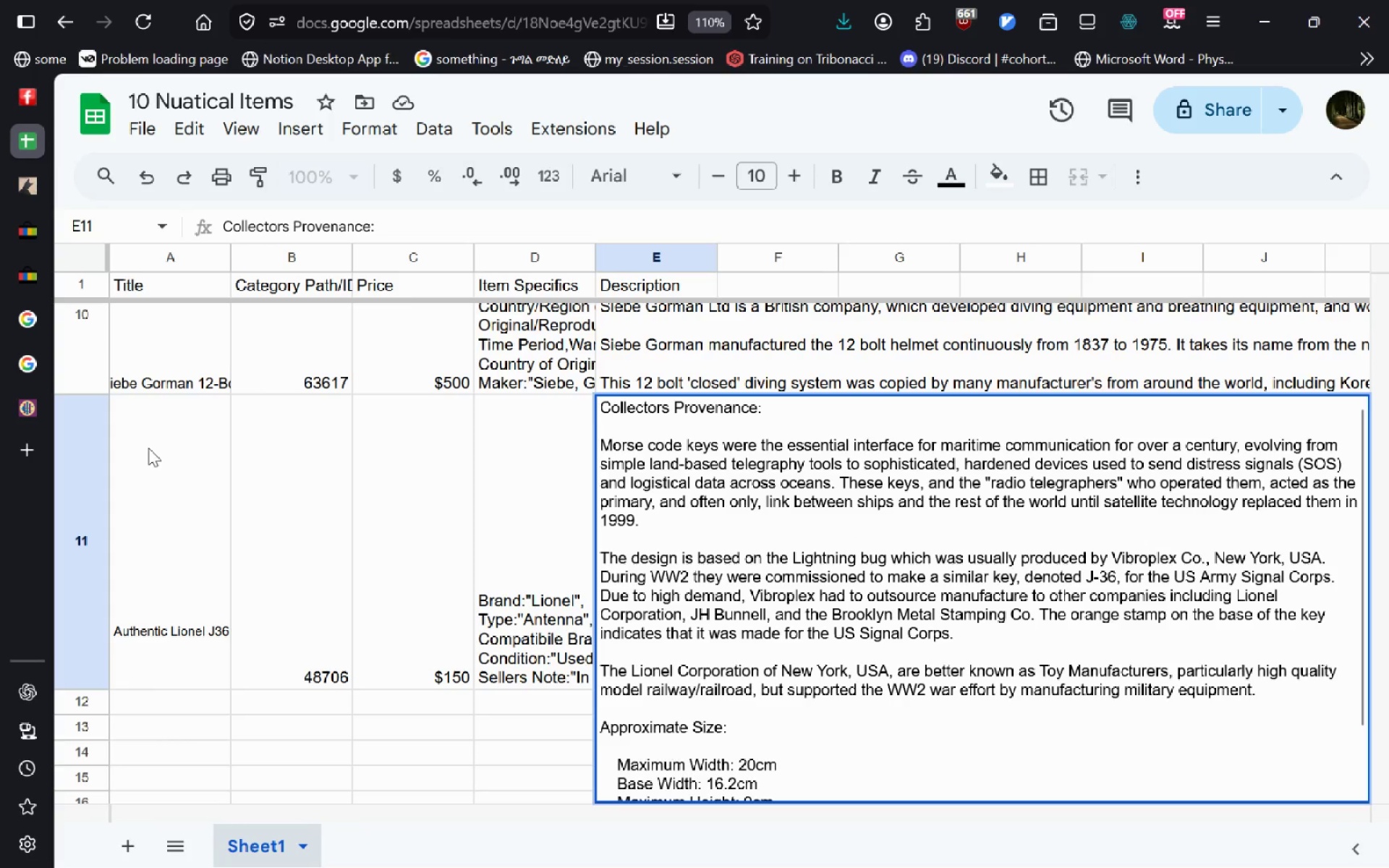 
left_click([31, 273])
 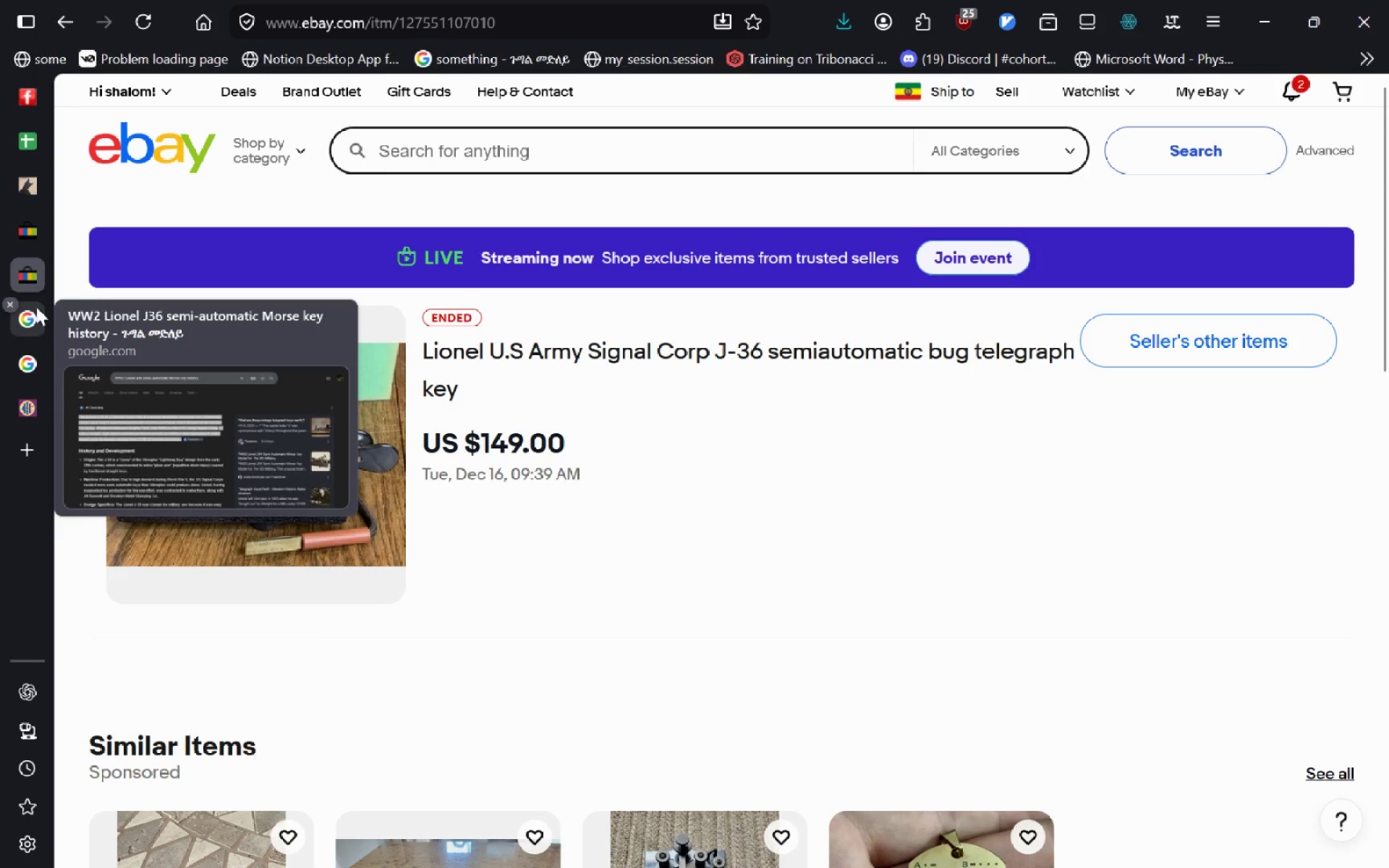 
left_click([33, 347])
 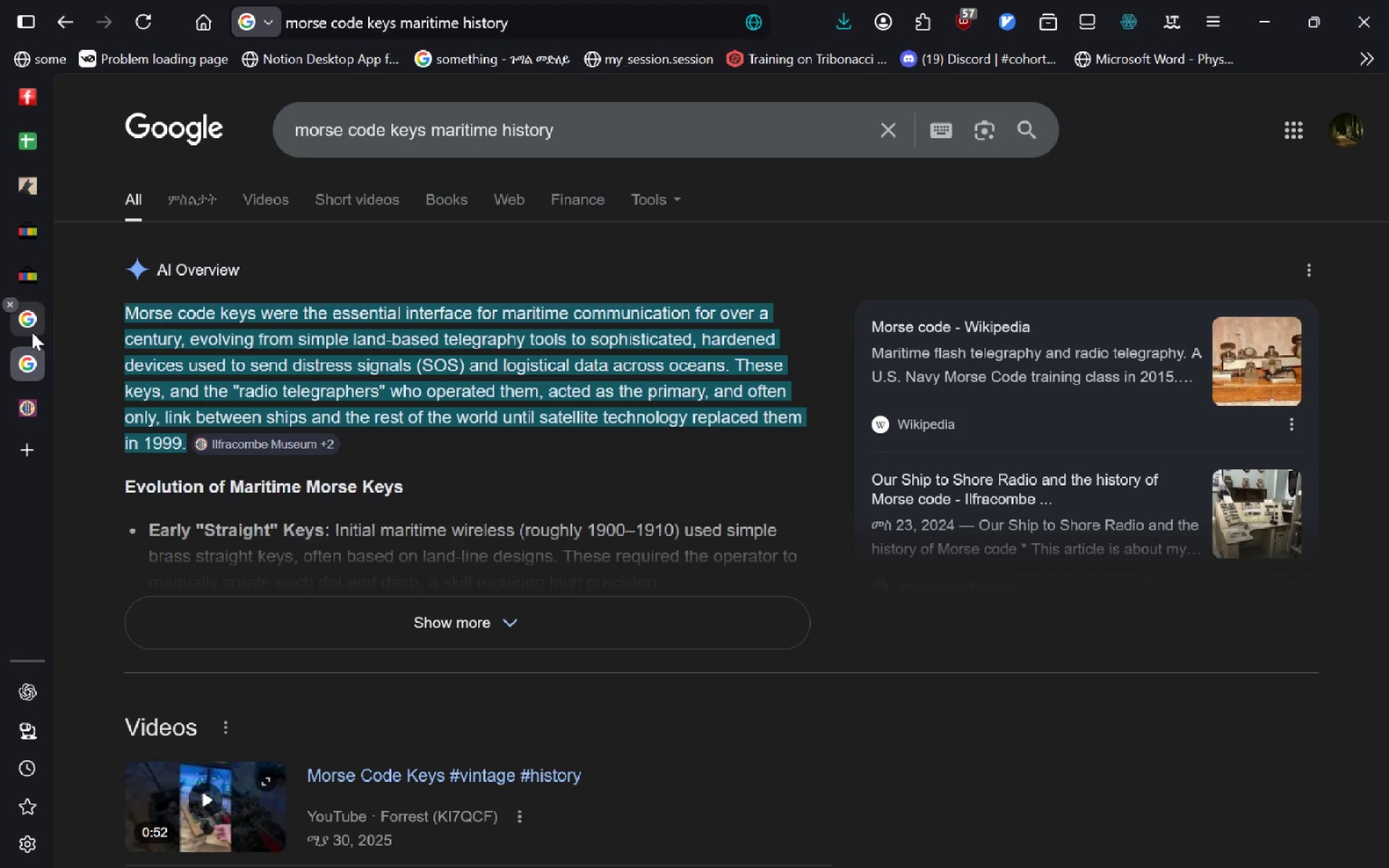 
left_click([32, 332])
 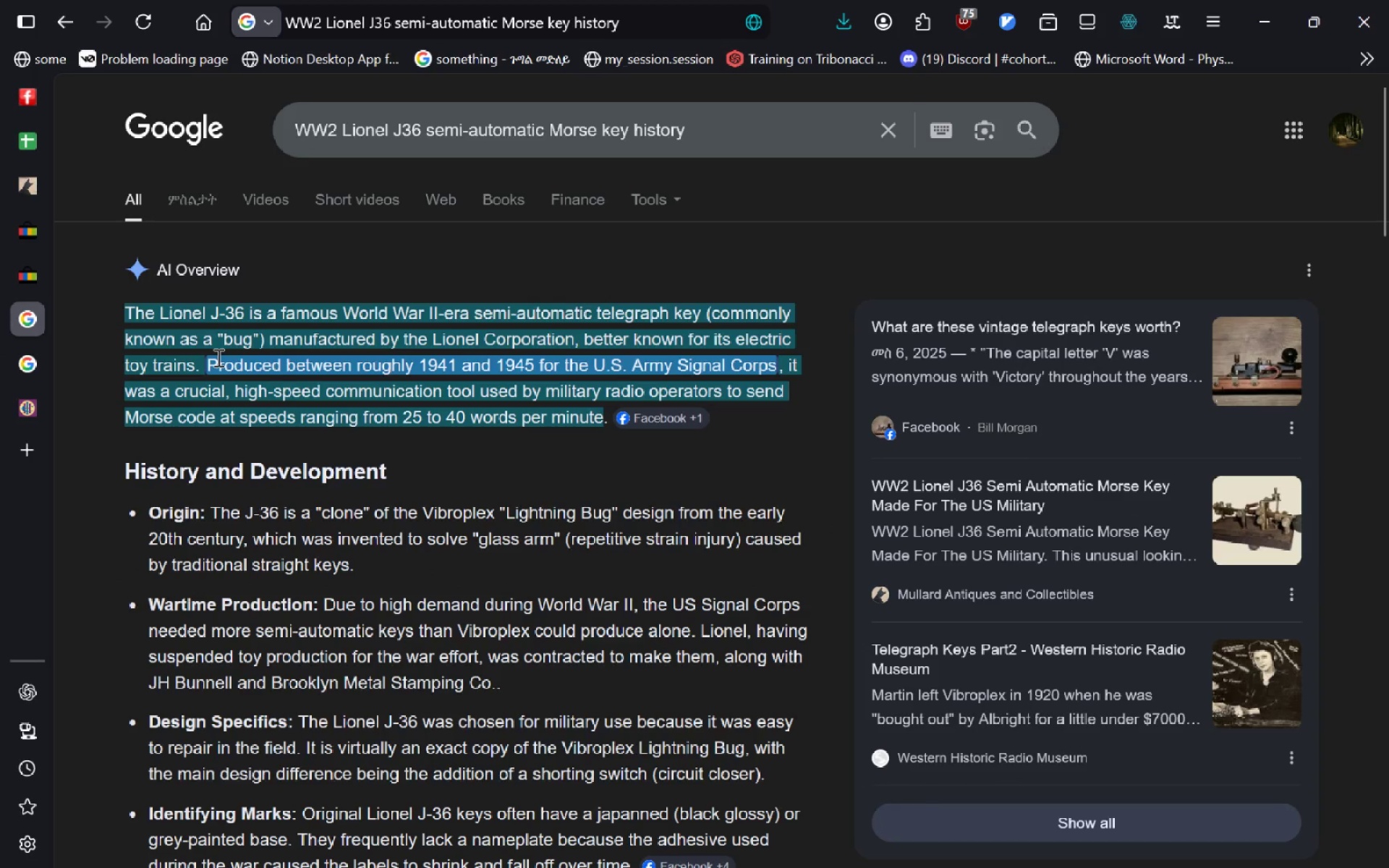 
right_click([217, 357])
 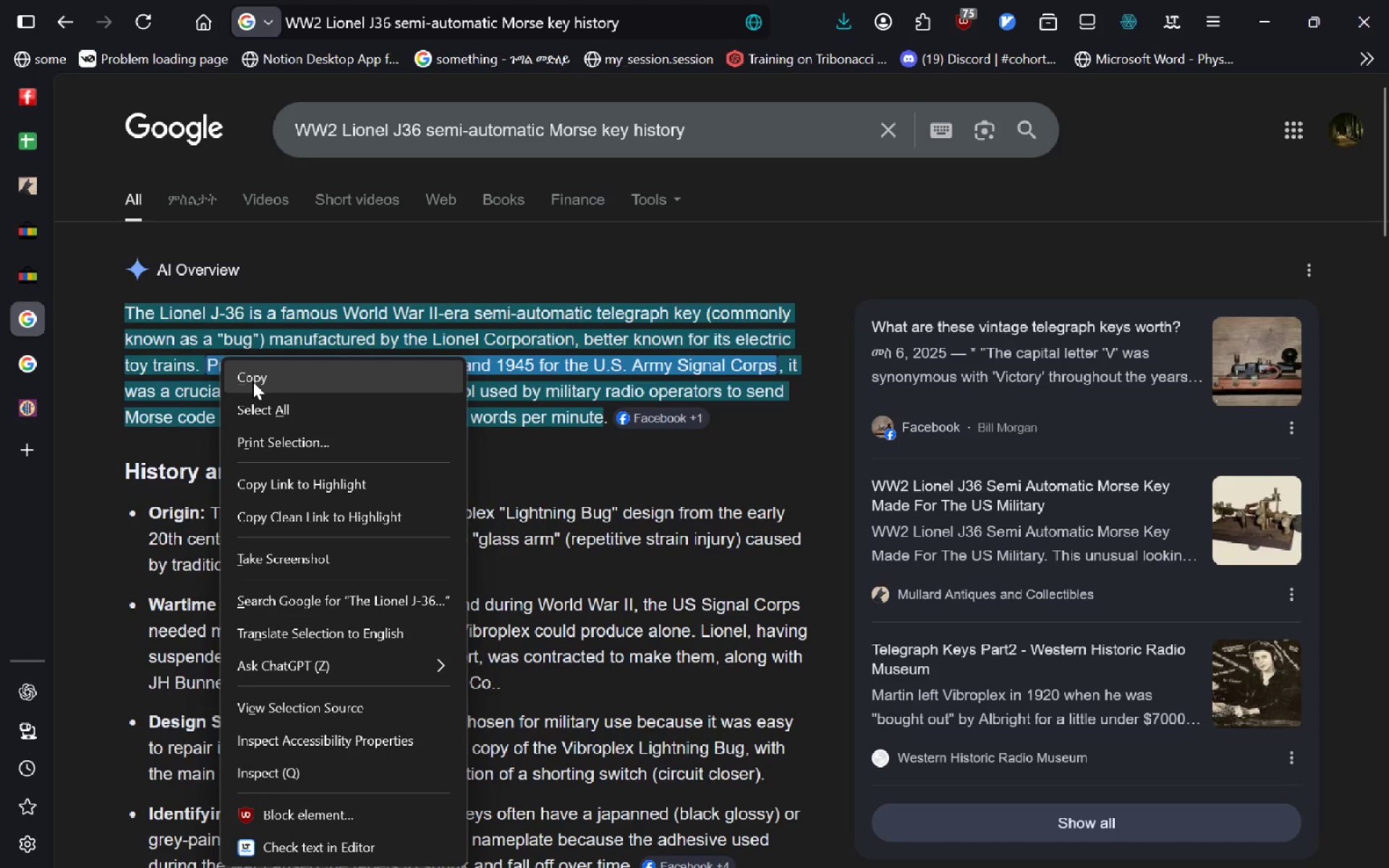 
left_click([252, 381])
 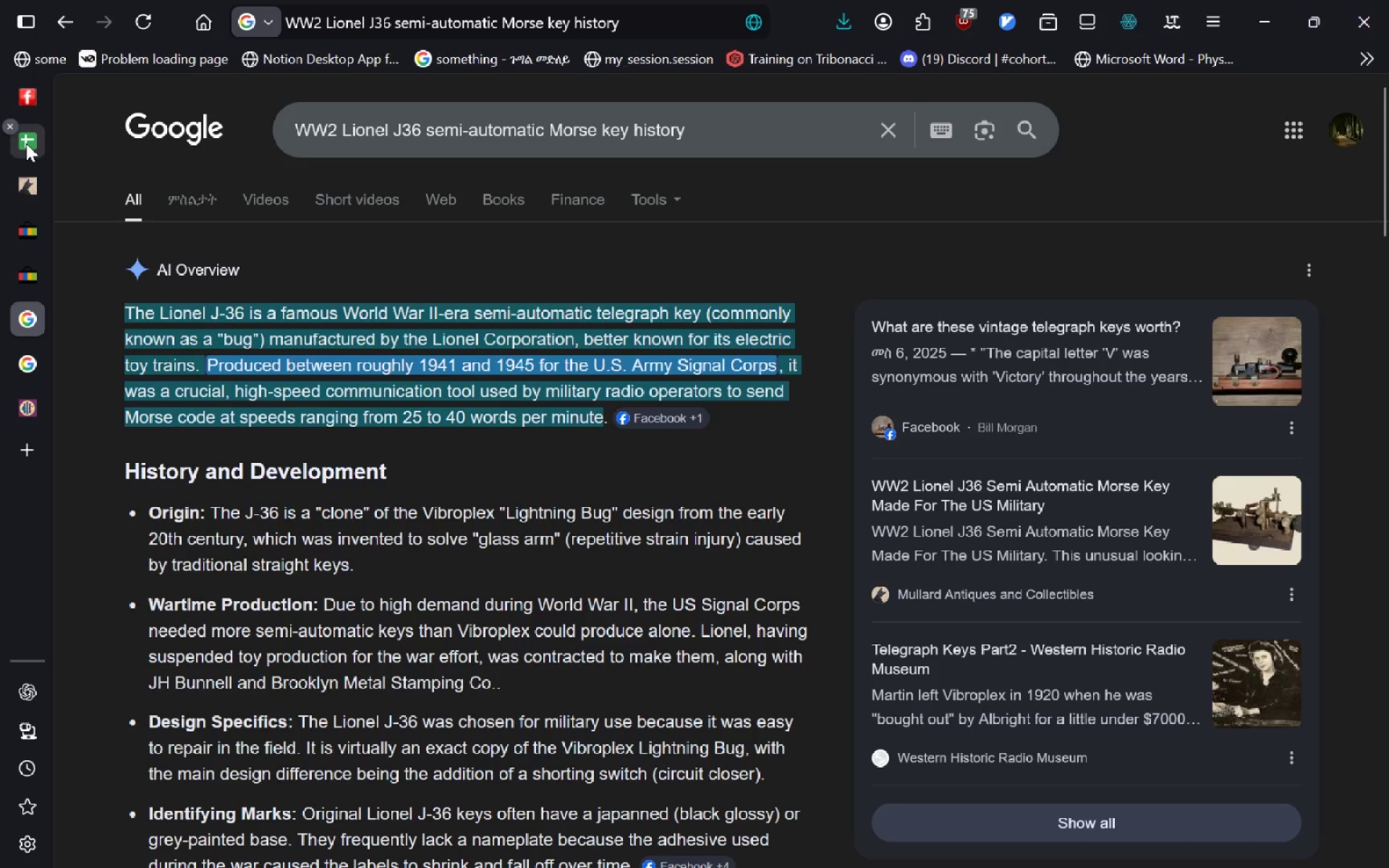 
left_click([26, 143])
 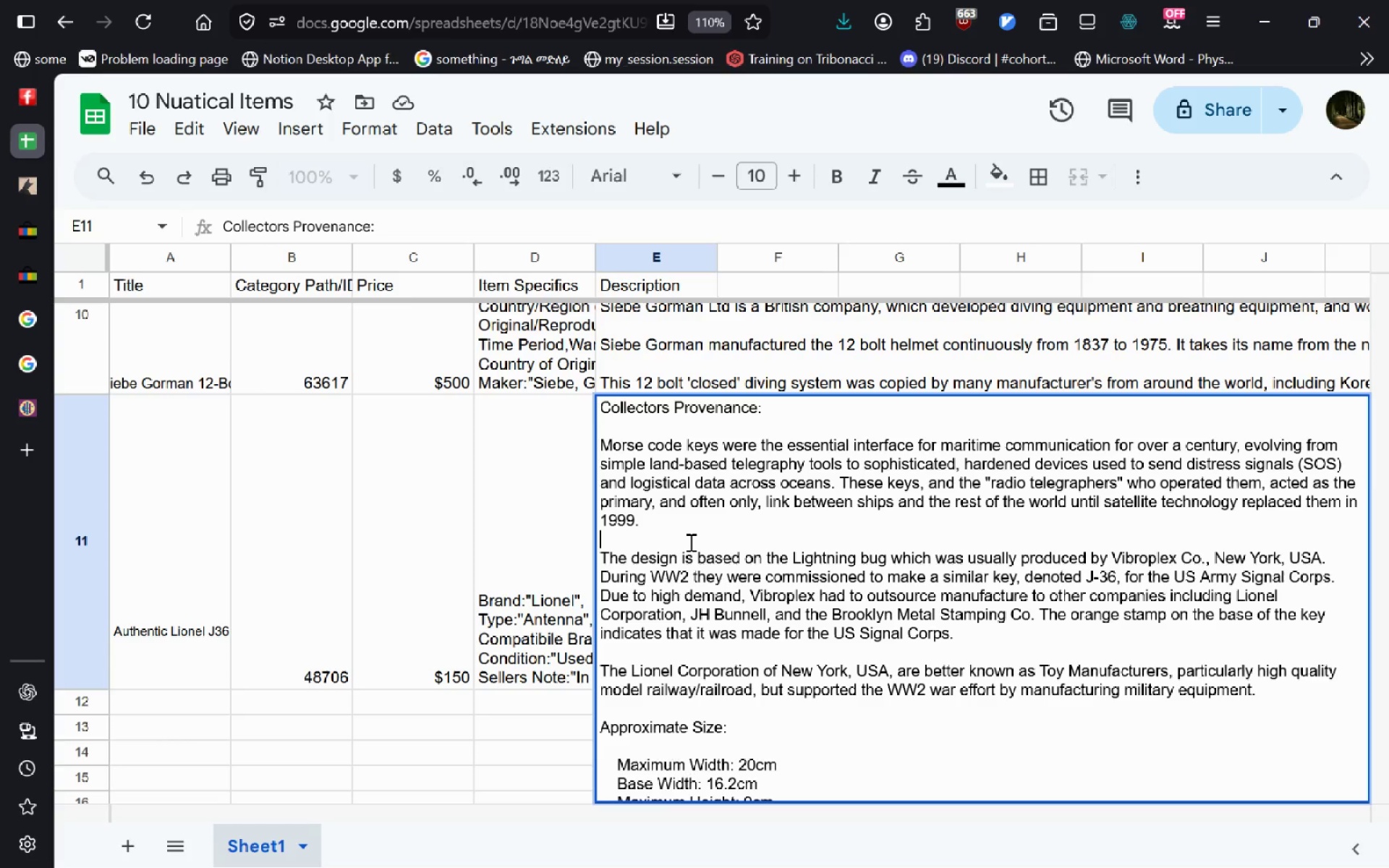 
wait(6.2)
 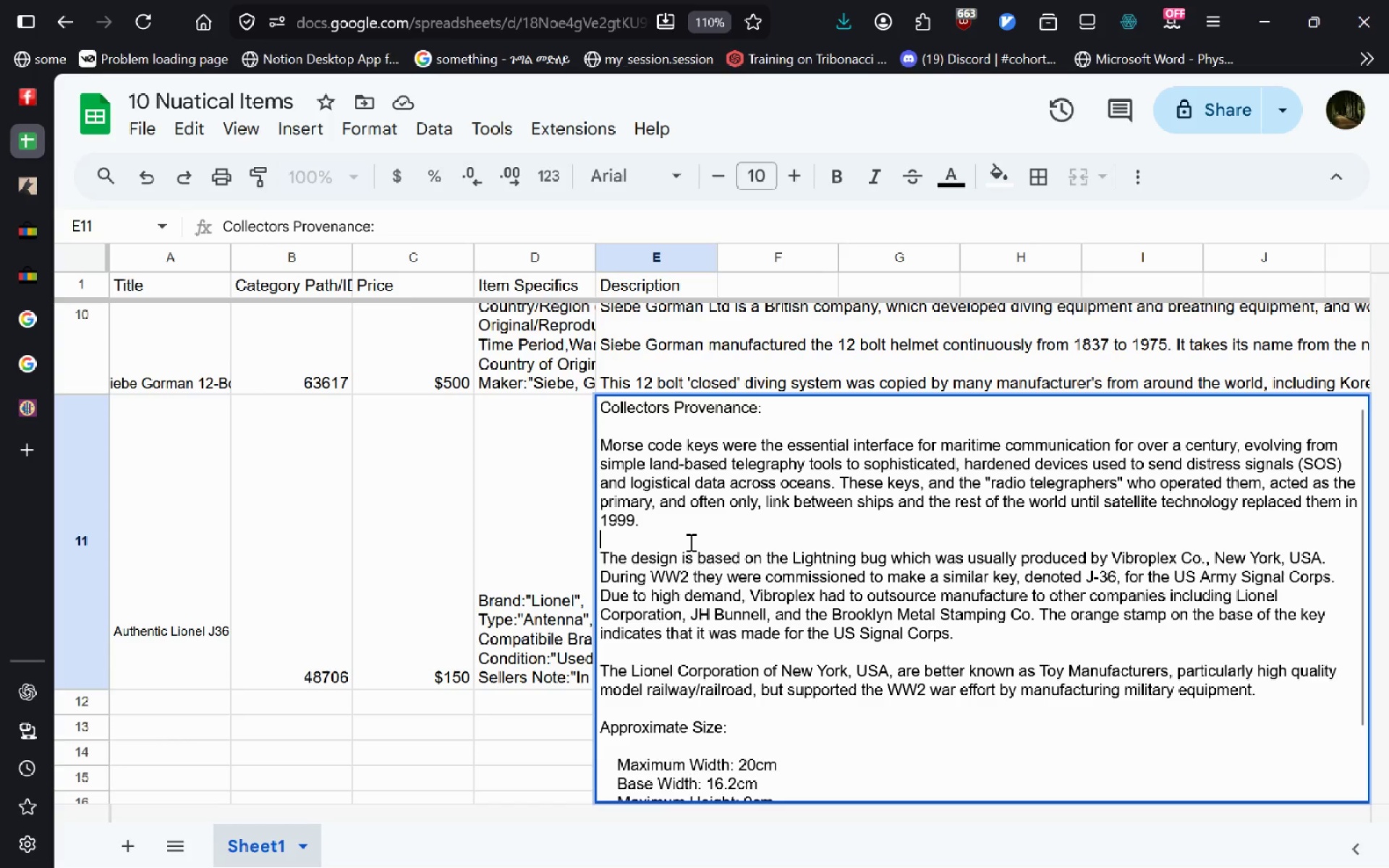 
key(Control+V)
 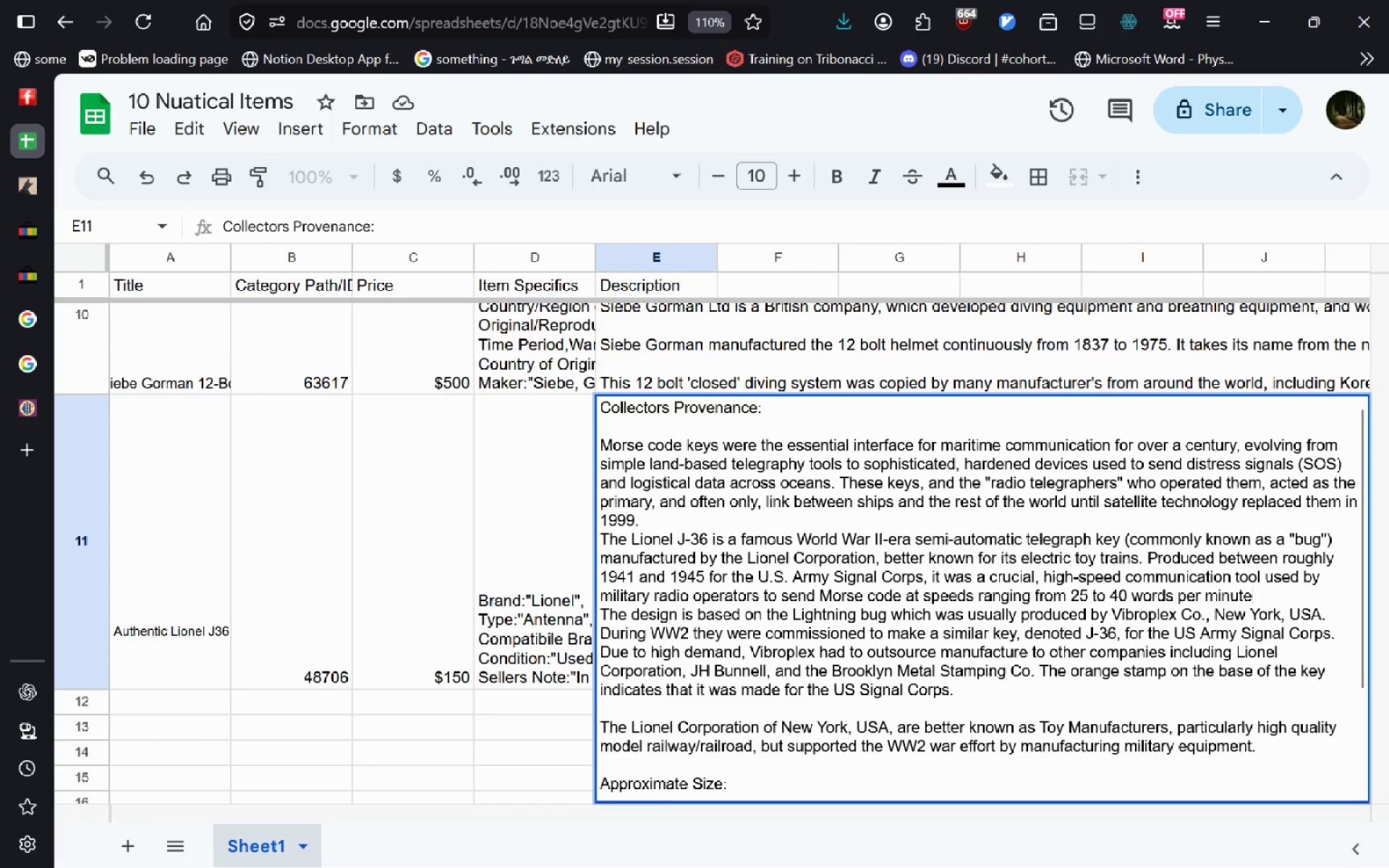 
key(Period)
 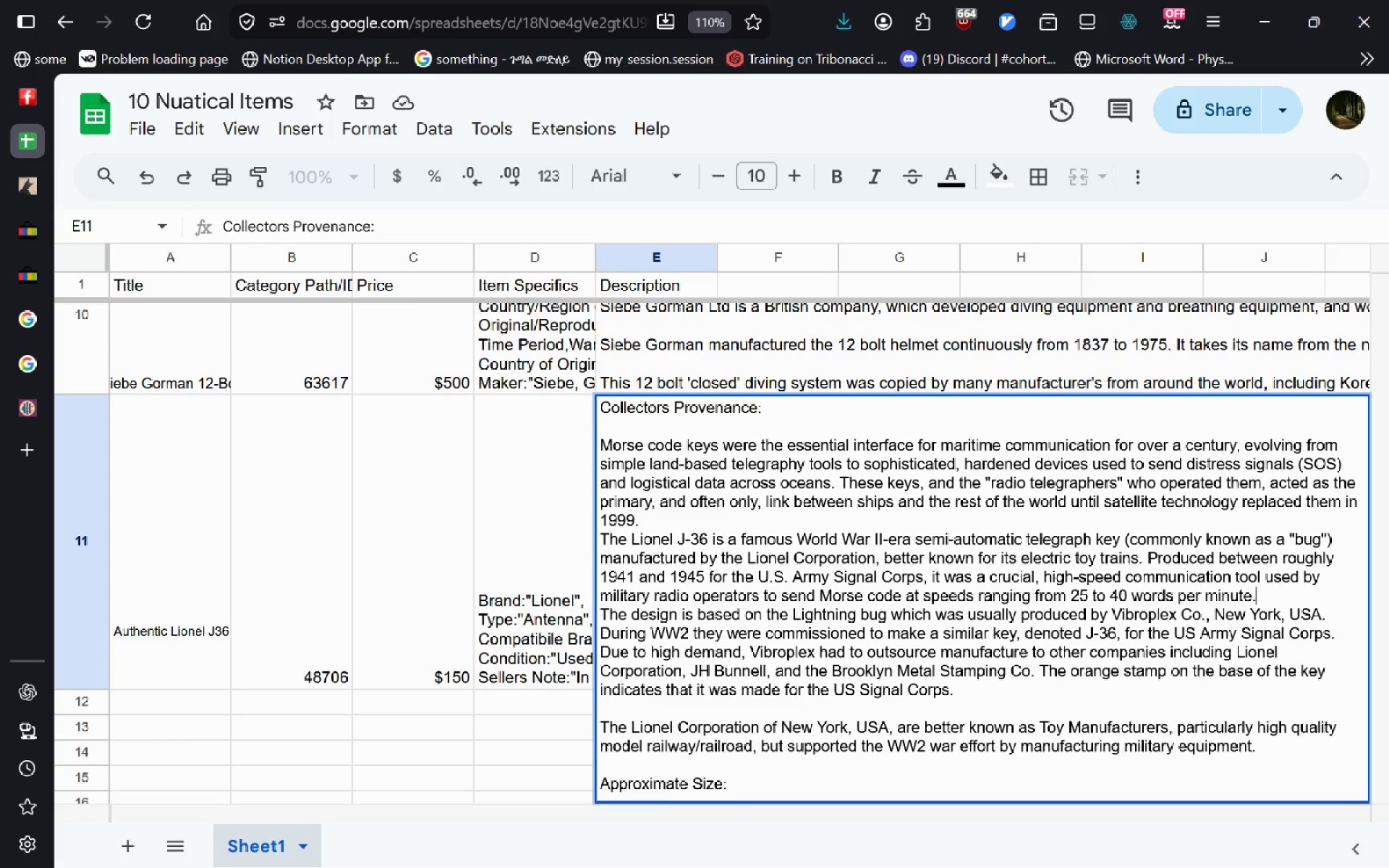 
key(Space)
 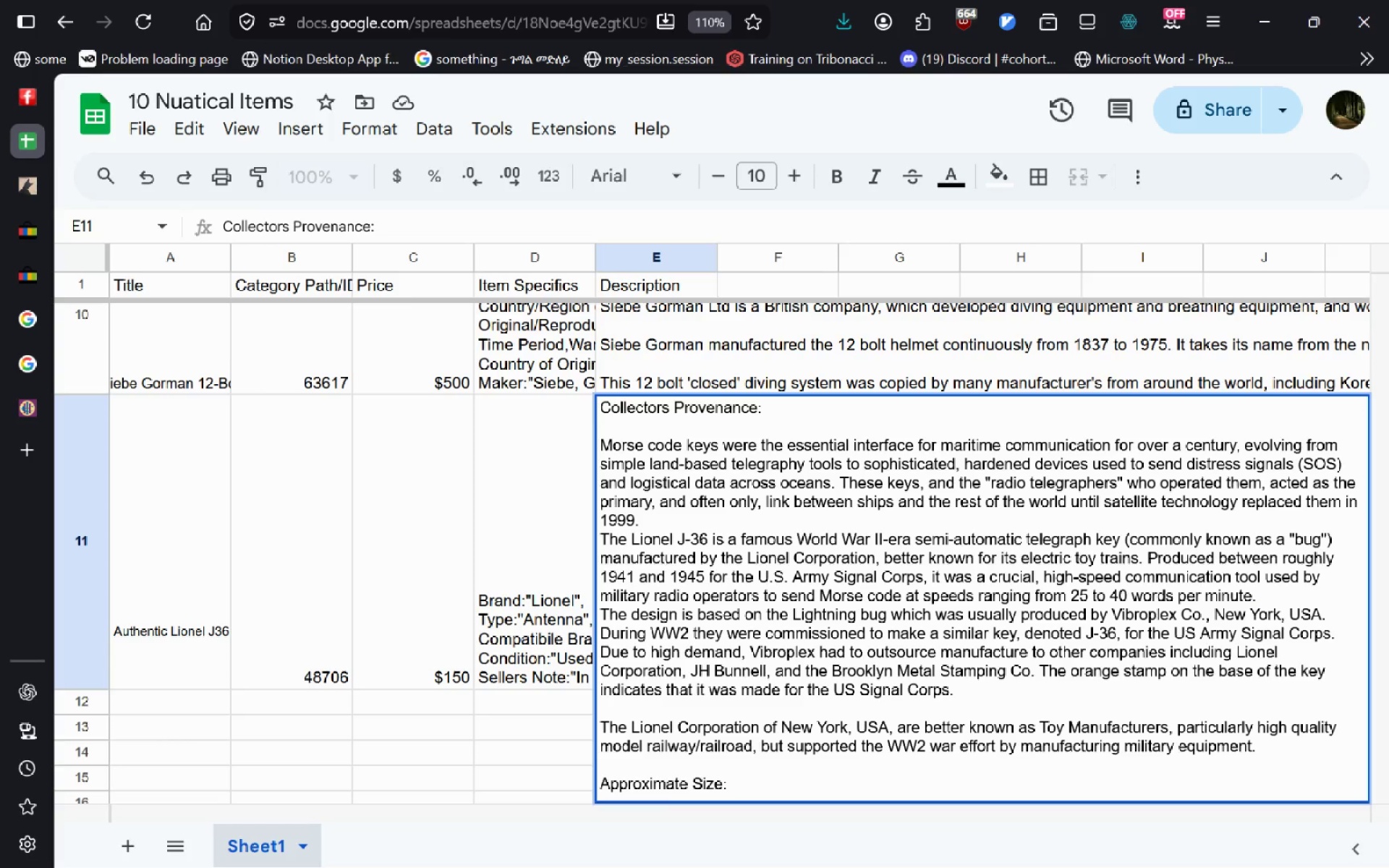 
key(Control+Enter)
 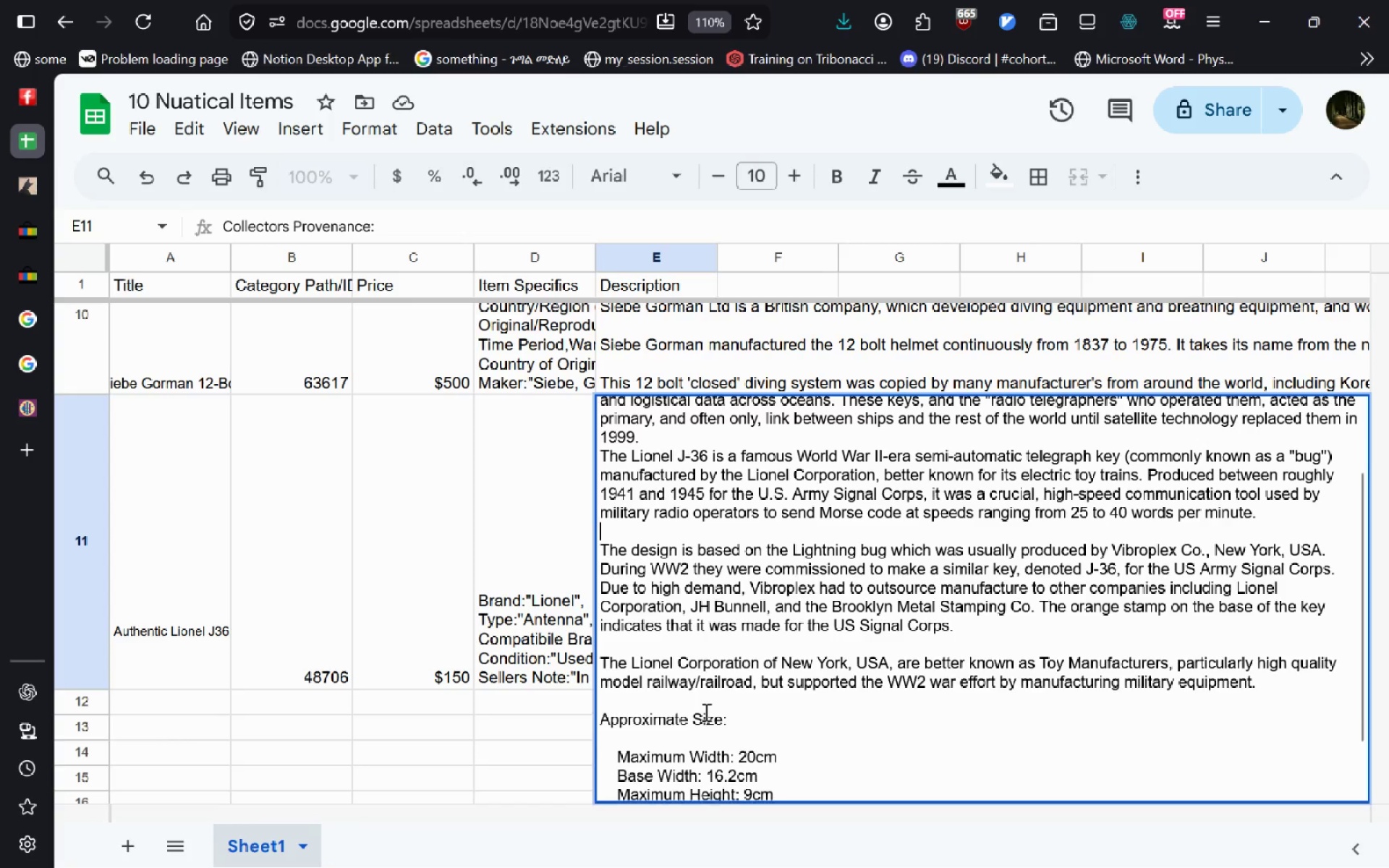 
wait(21.05)
 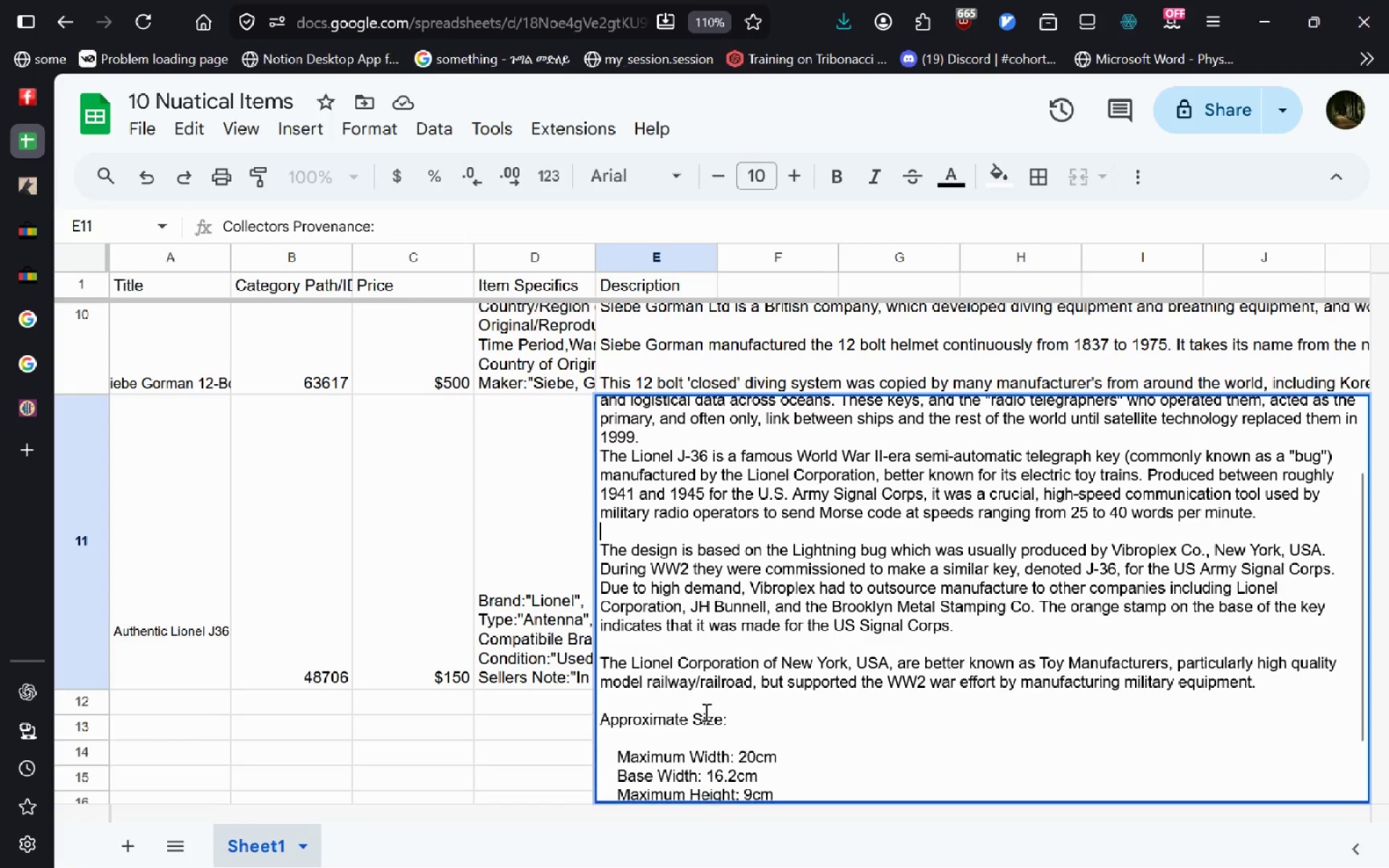 
left_click_drag(start_coordinate=[1092, 781], to_coordinate=[807, 765])
 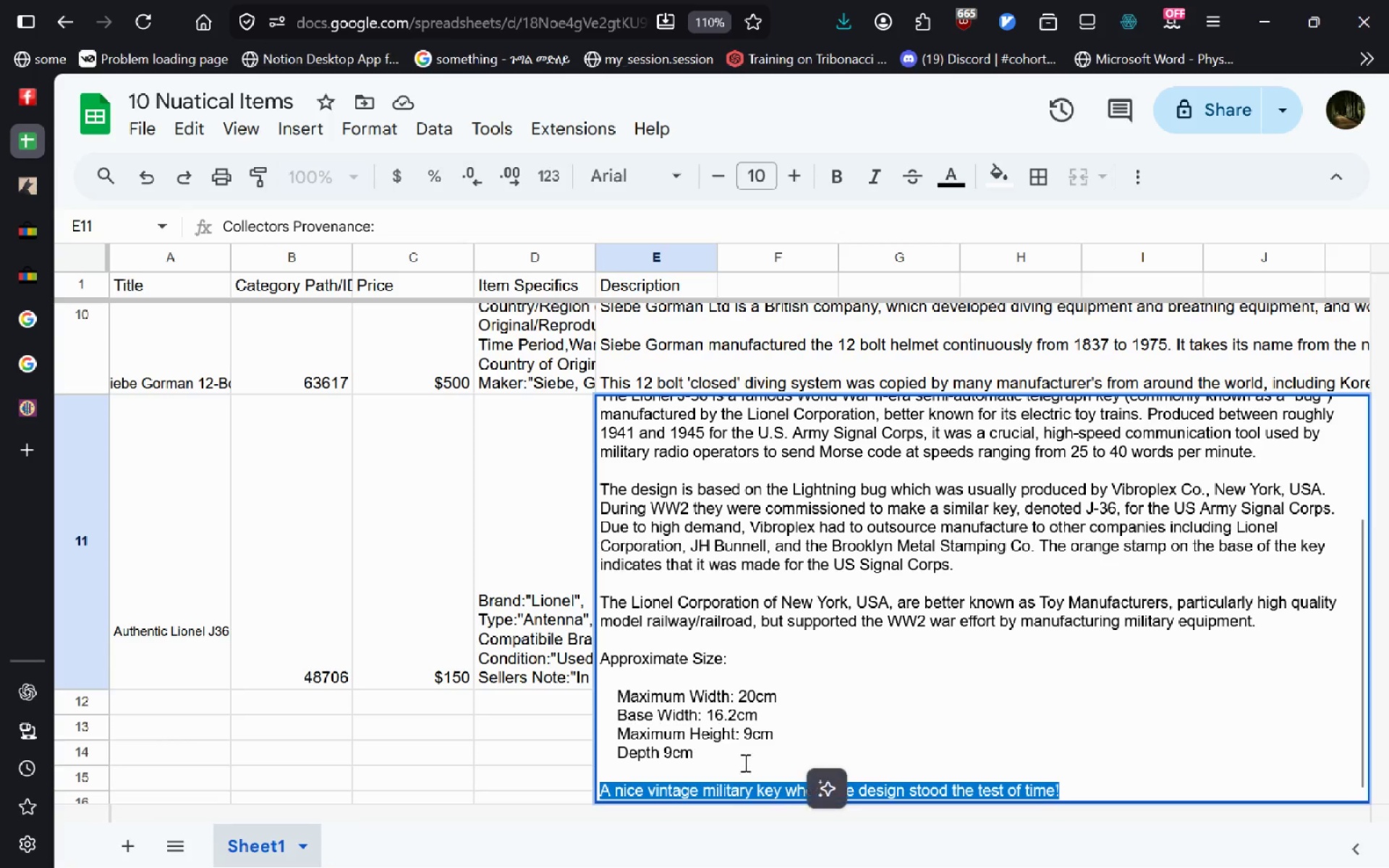 
left_click_drag(start_coordinate=[744, 762], to_coordinate=[589, 636])
 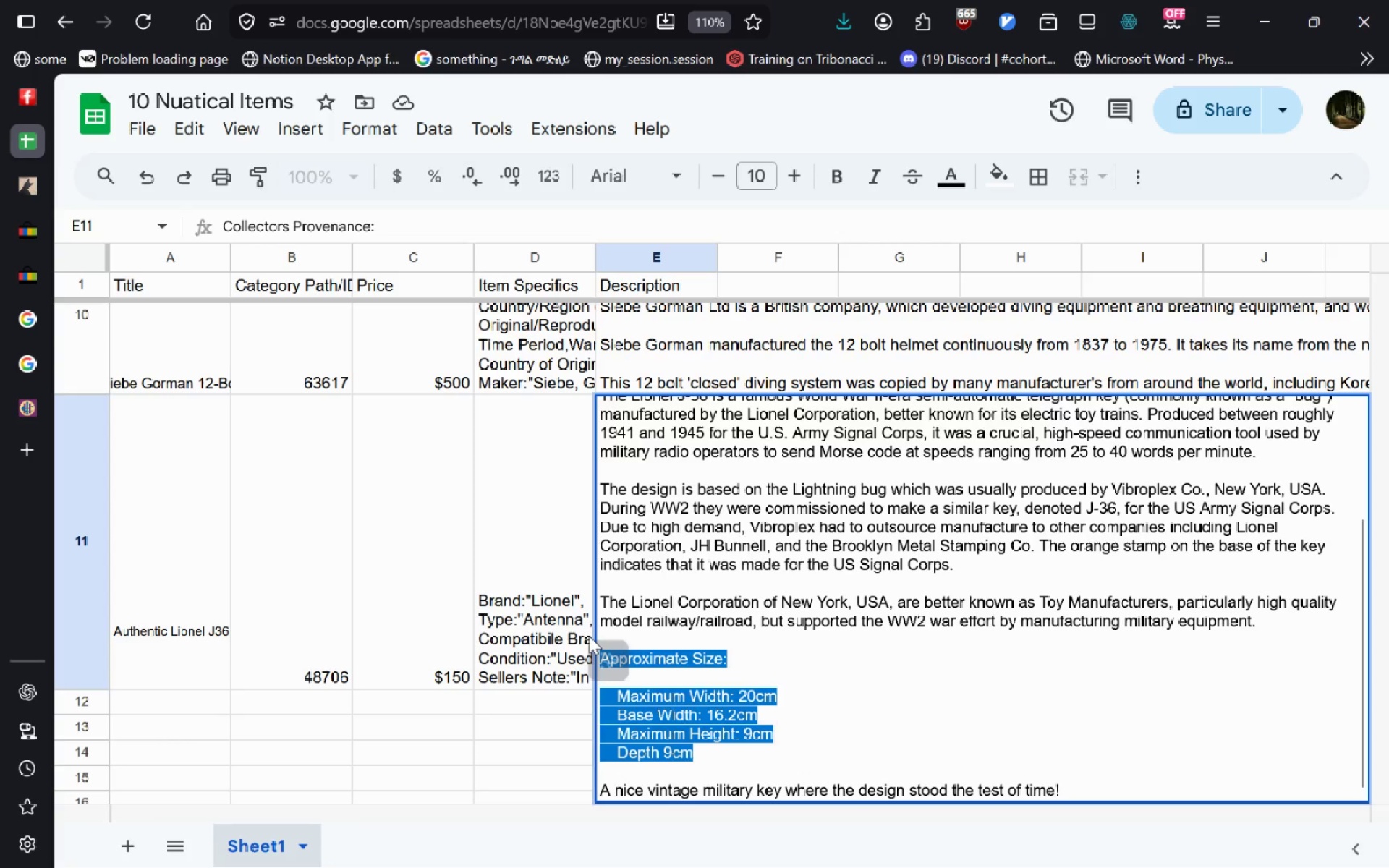 
key(Backspace)
 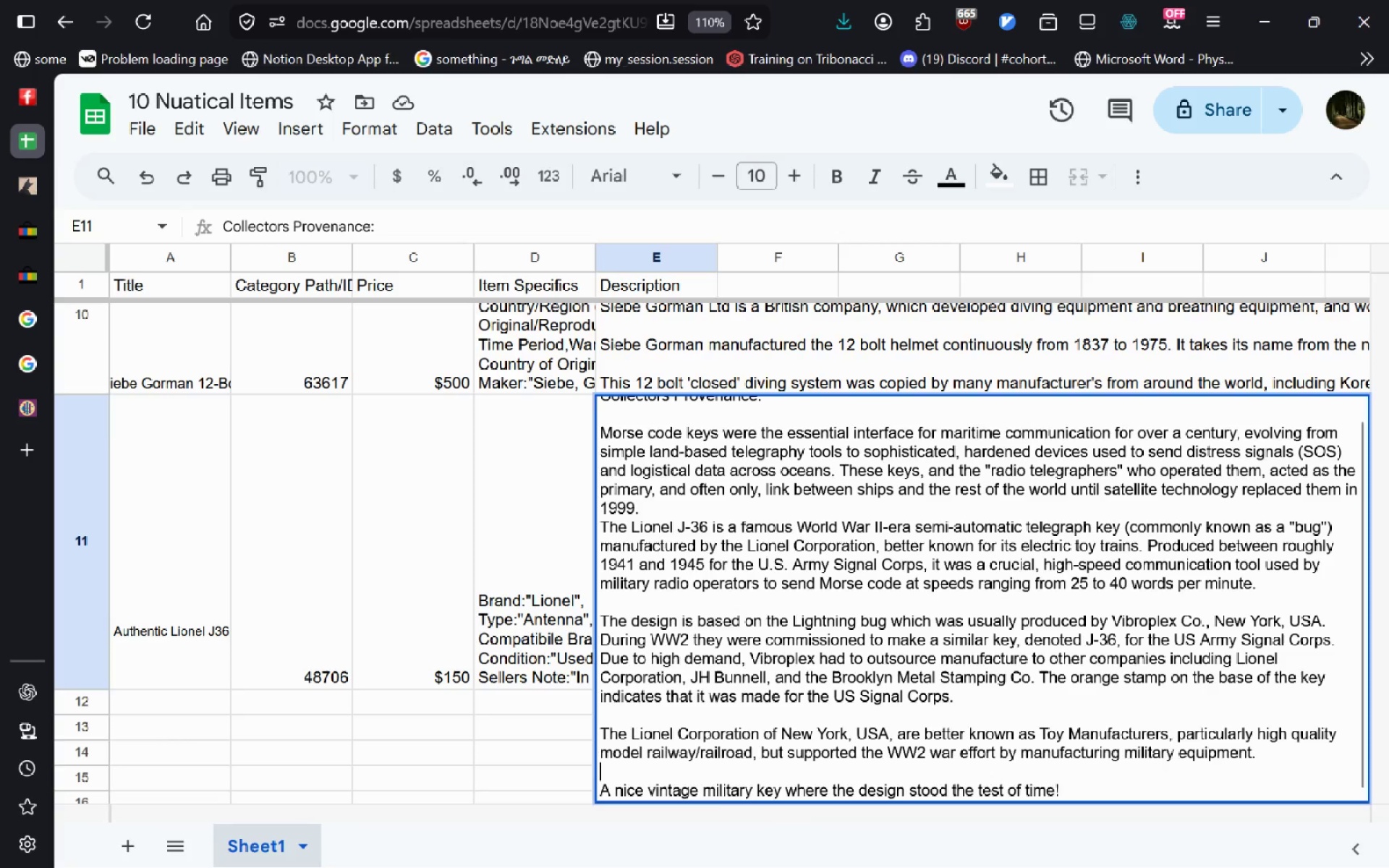 
key(Backspace)
 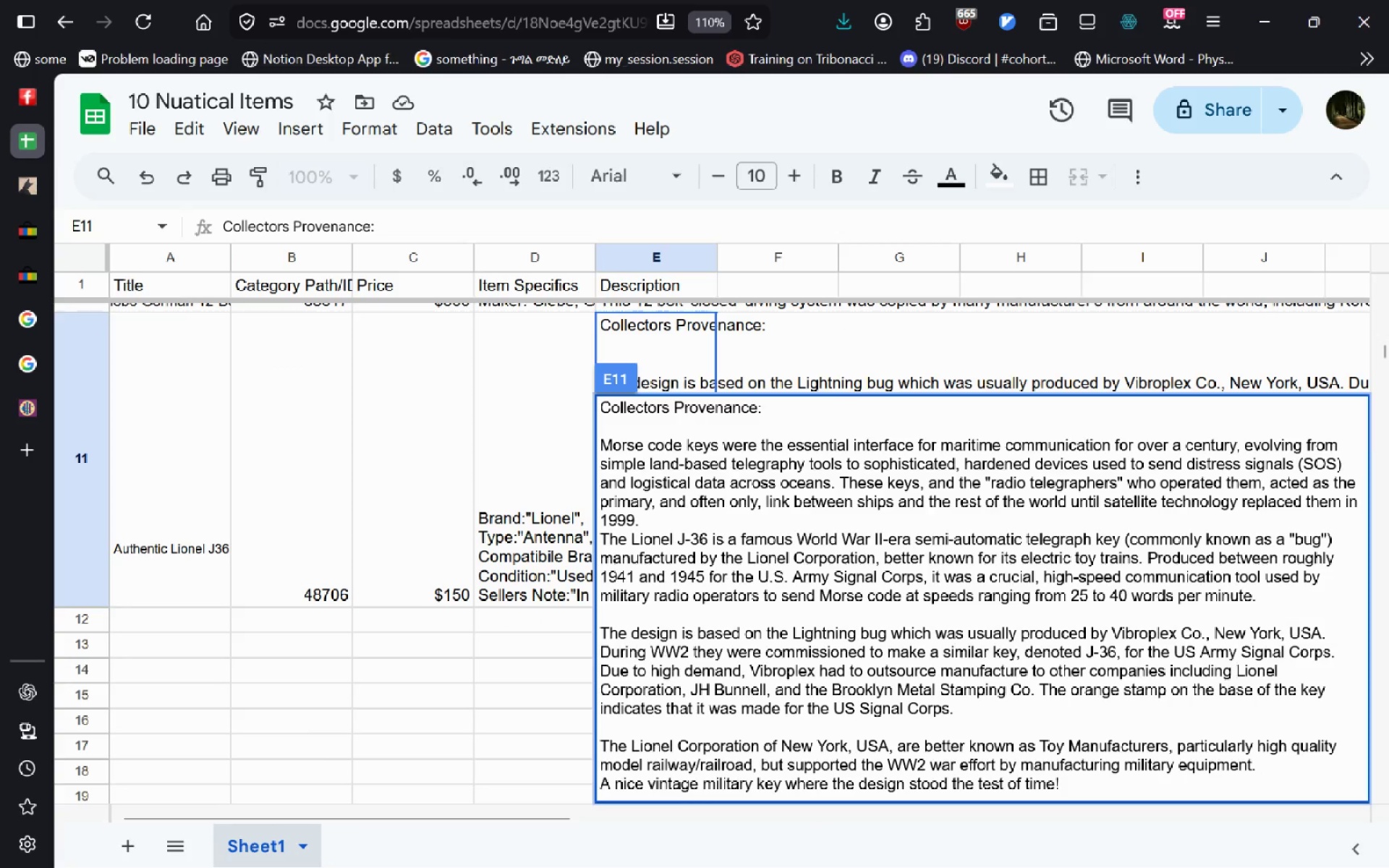 
key(Enter)
 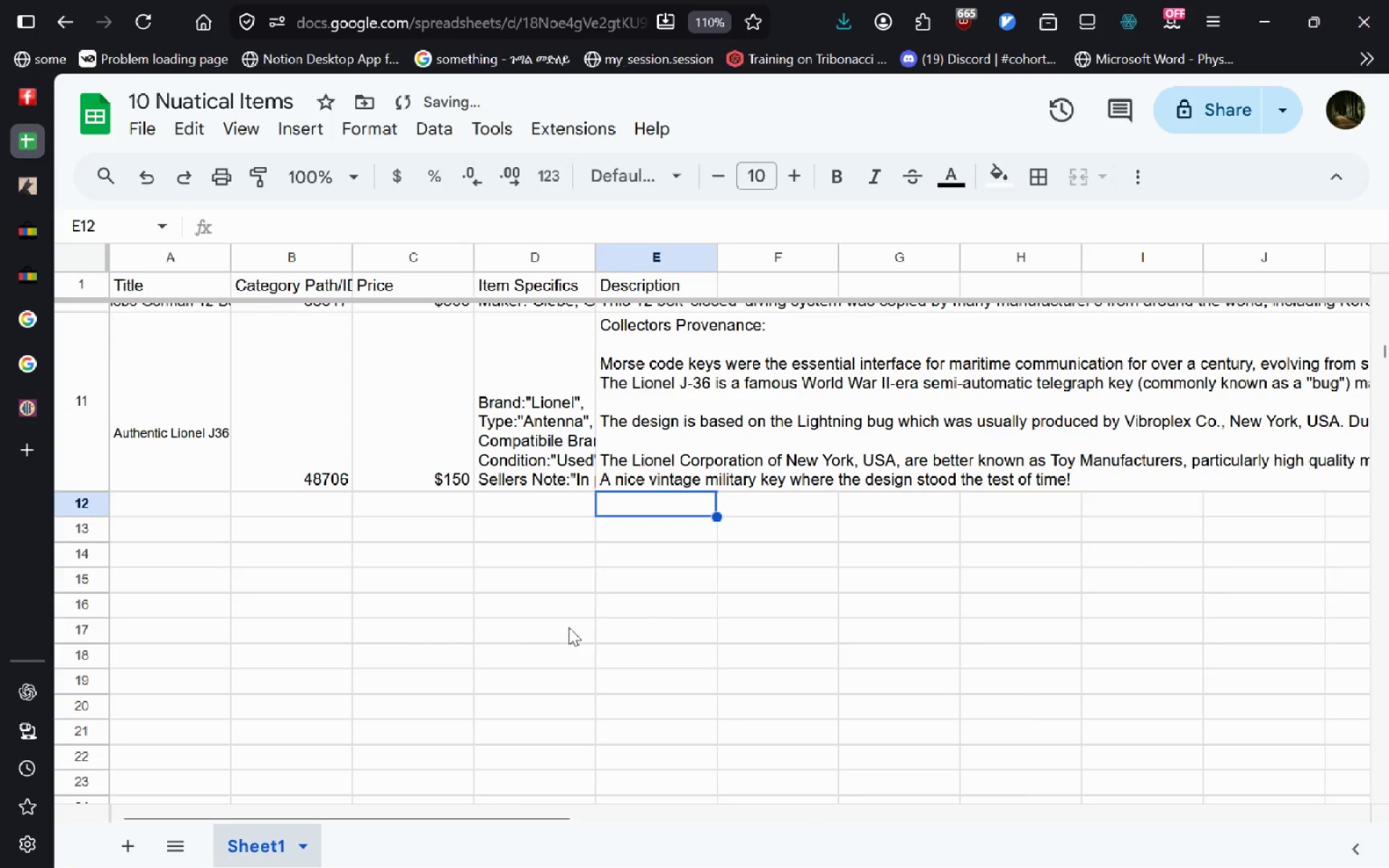 
mouse_move([581, 592])
 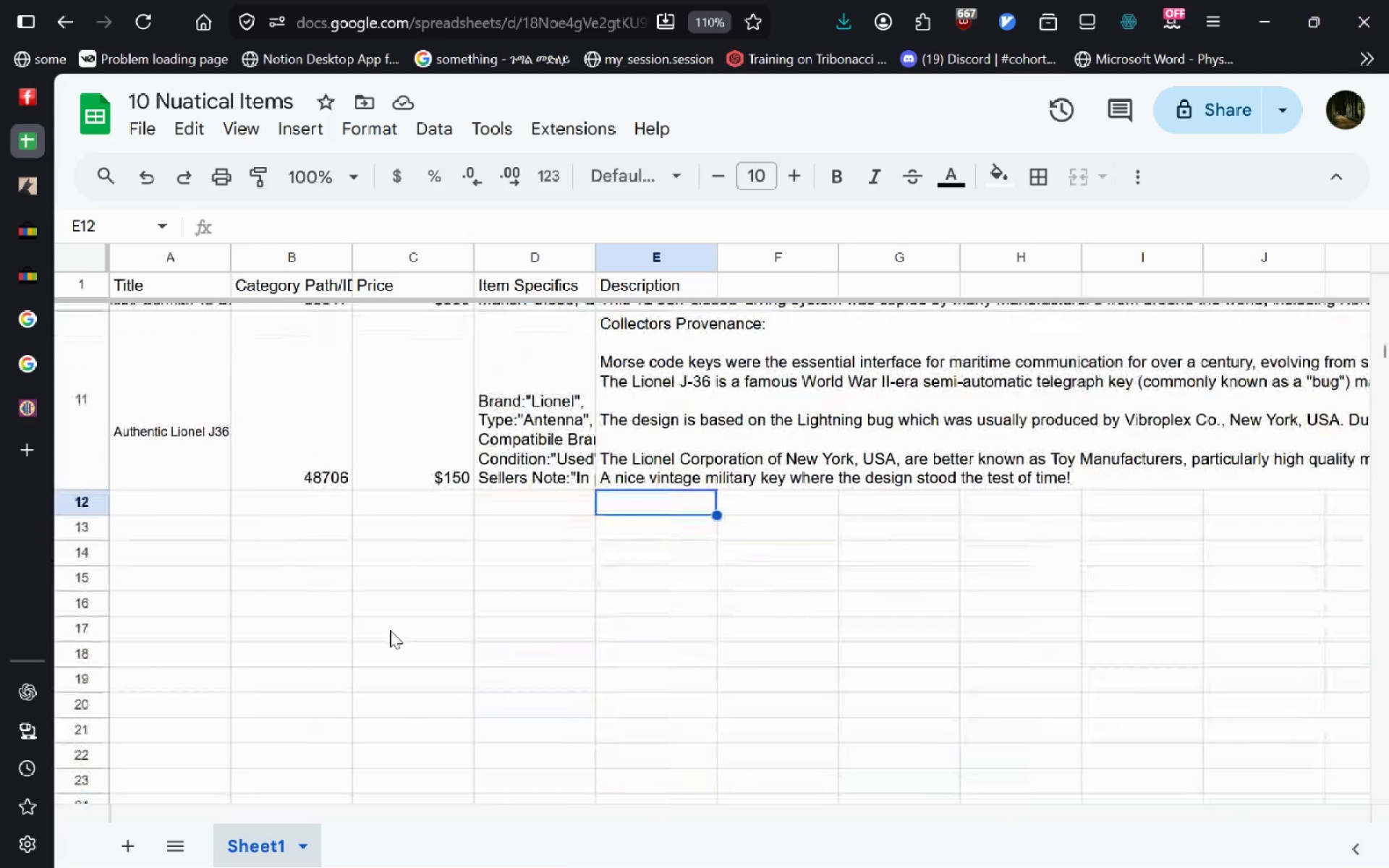 
wait(7.22)
 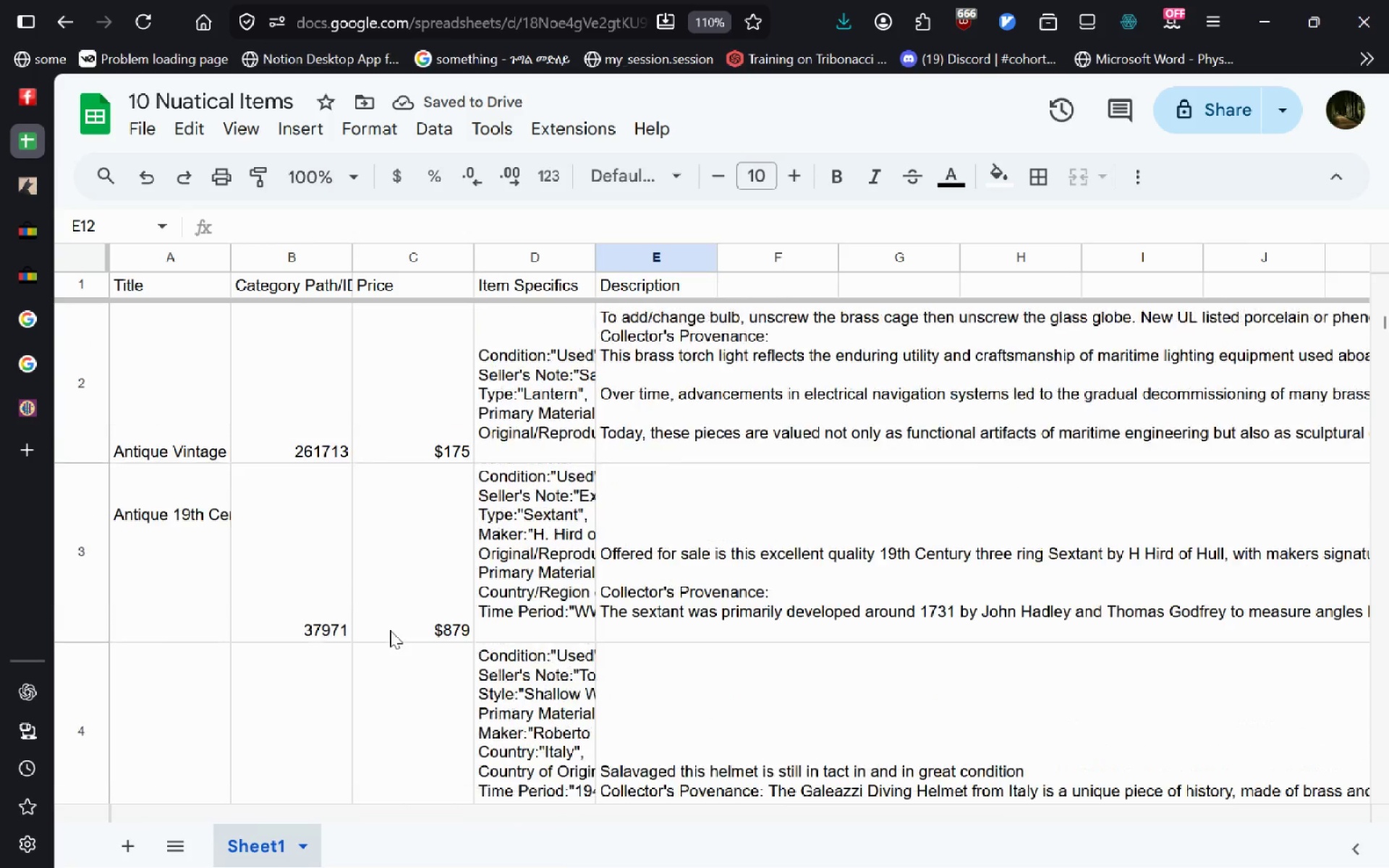 
double_click([666, 507])
 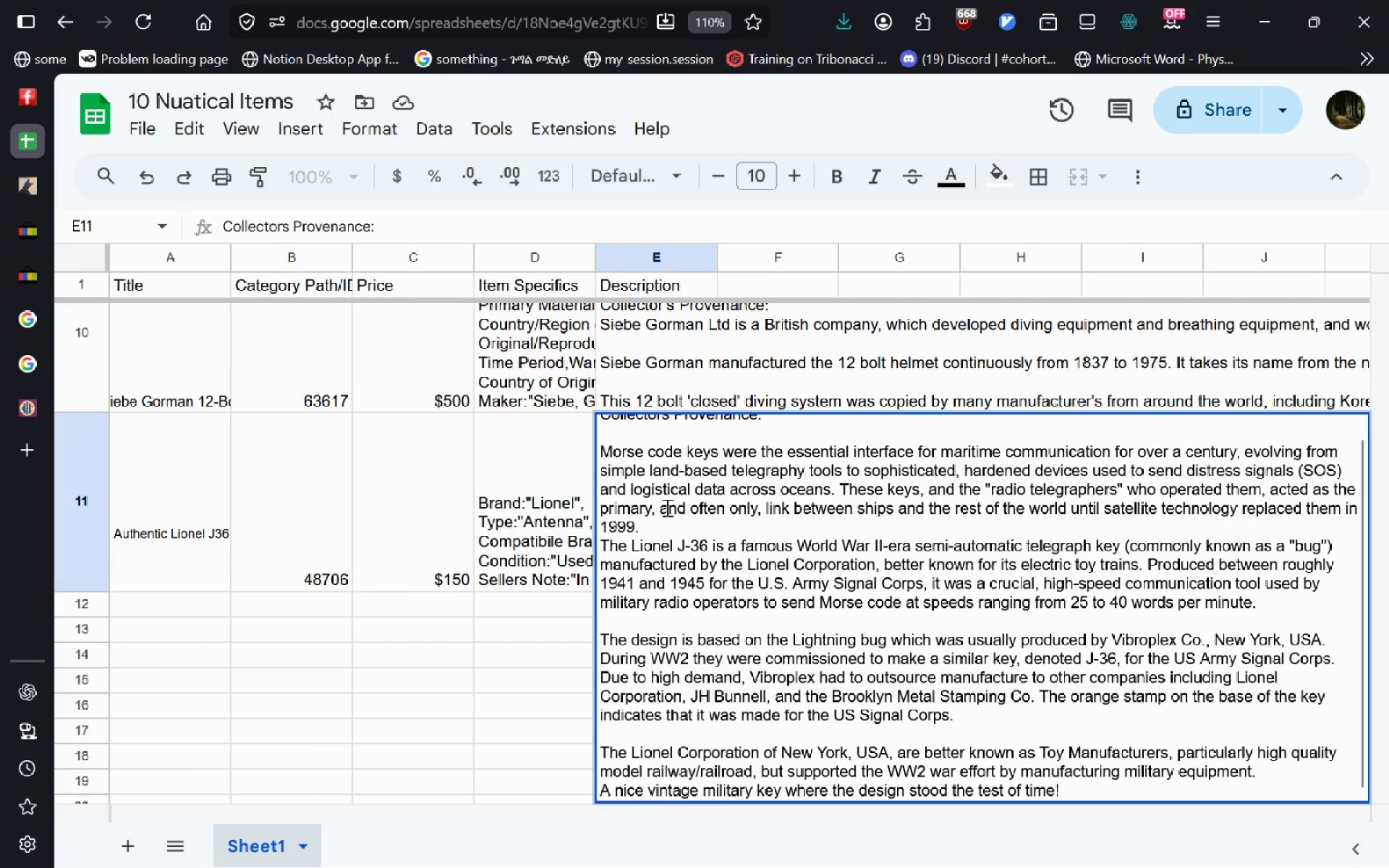 
wait(6.64)
 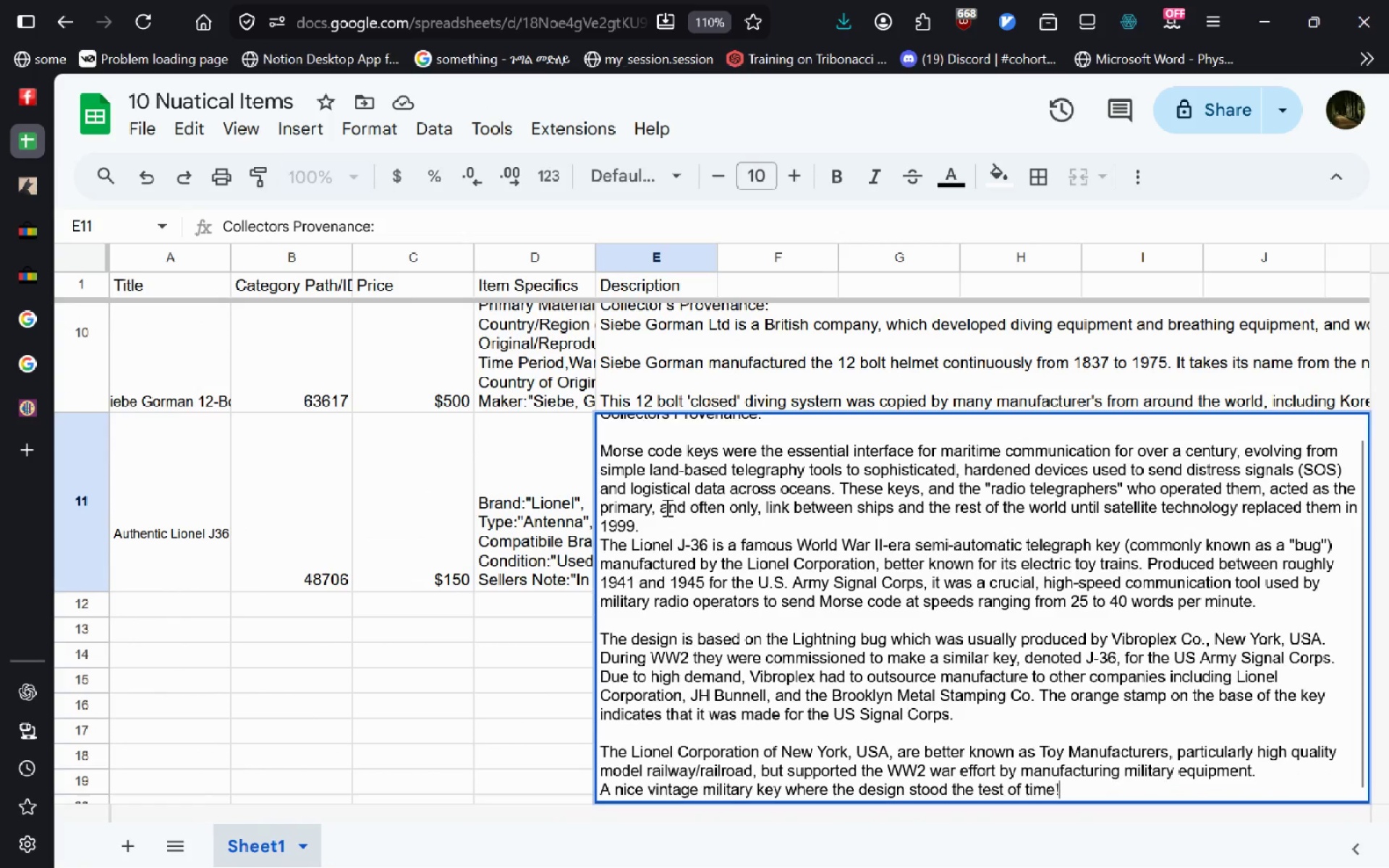 
left_click([639, 524])
 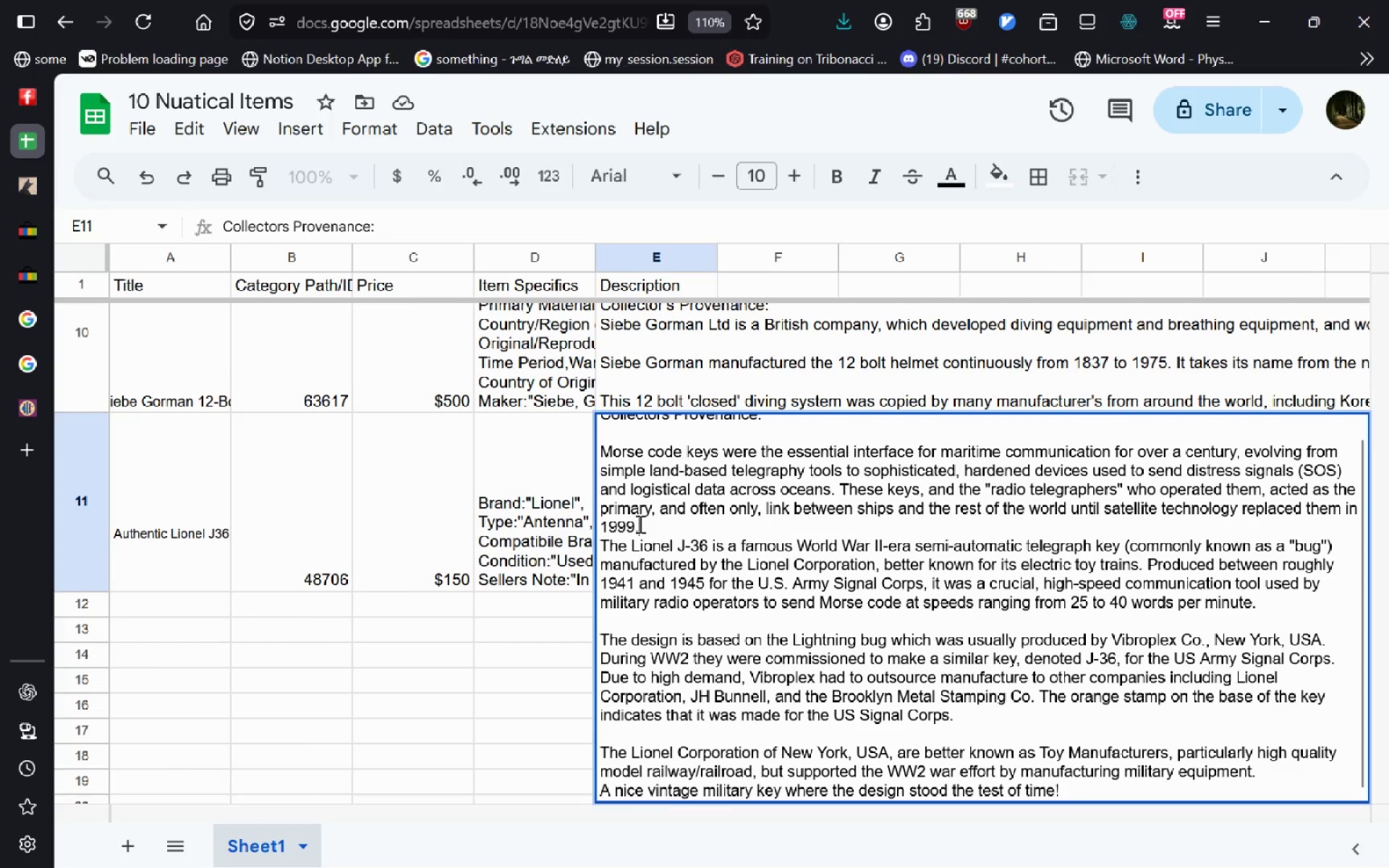 
key(Control+Enter)
 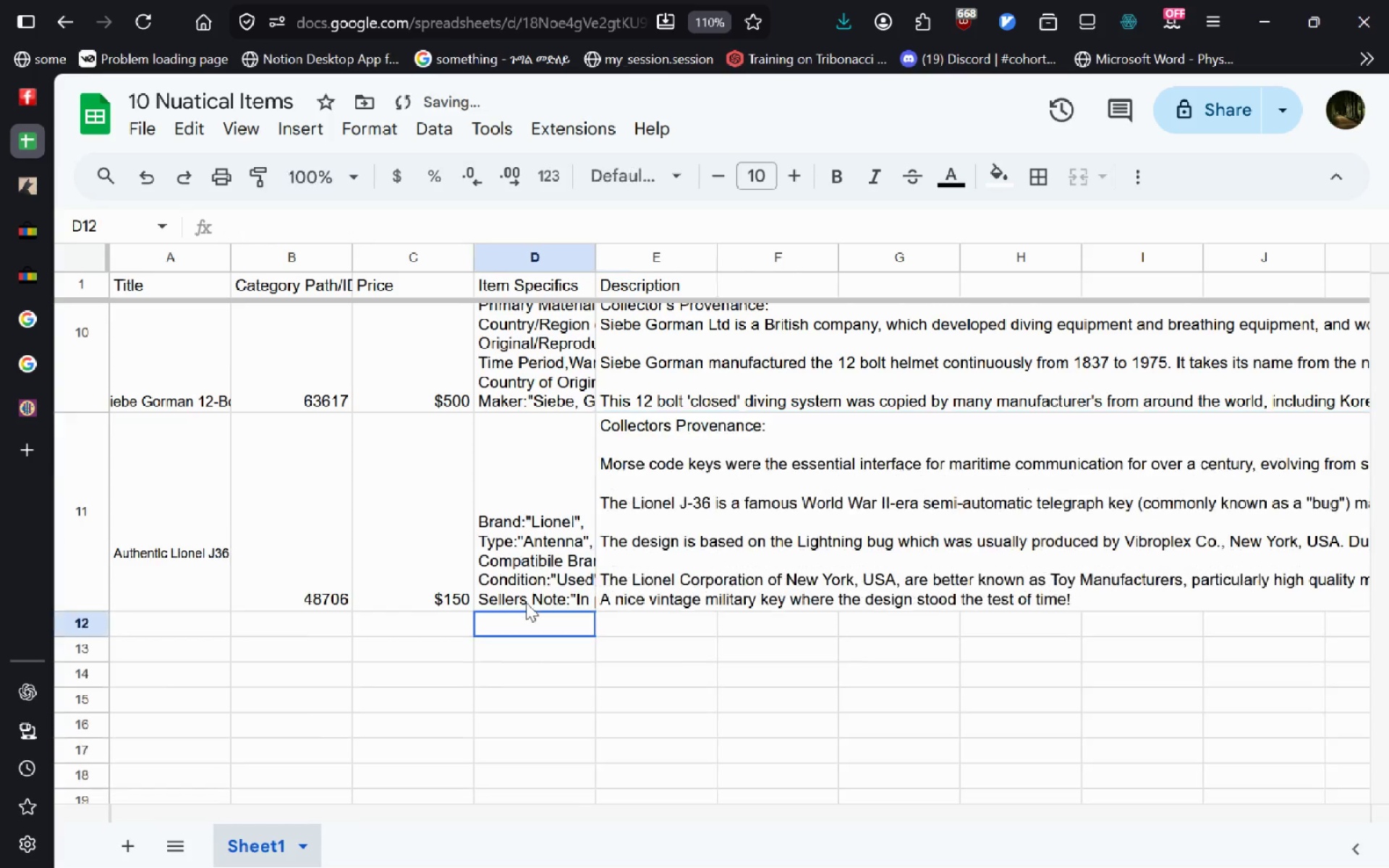 
double_click([526, 603])
 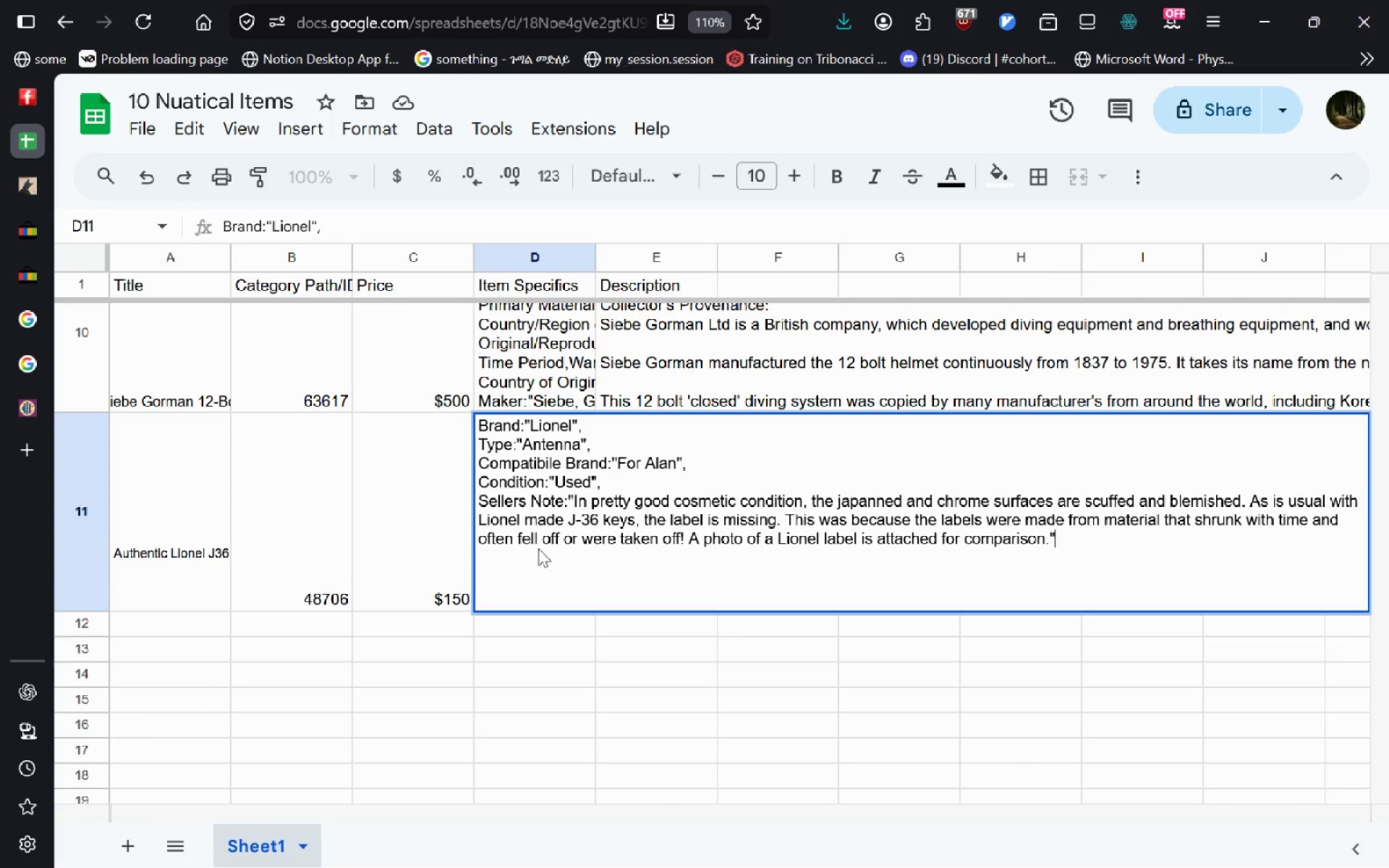 
wait(12.73)
 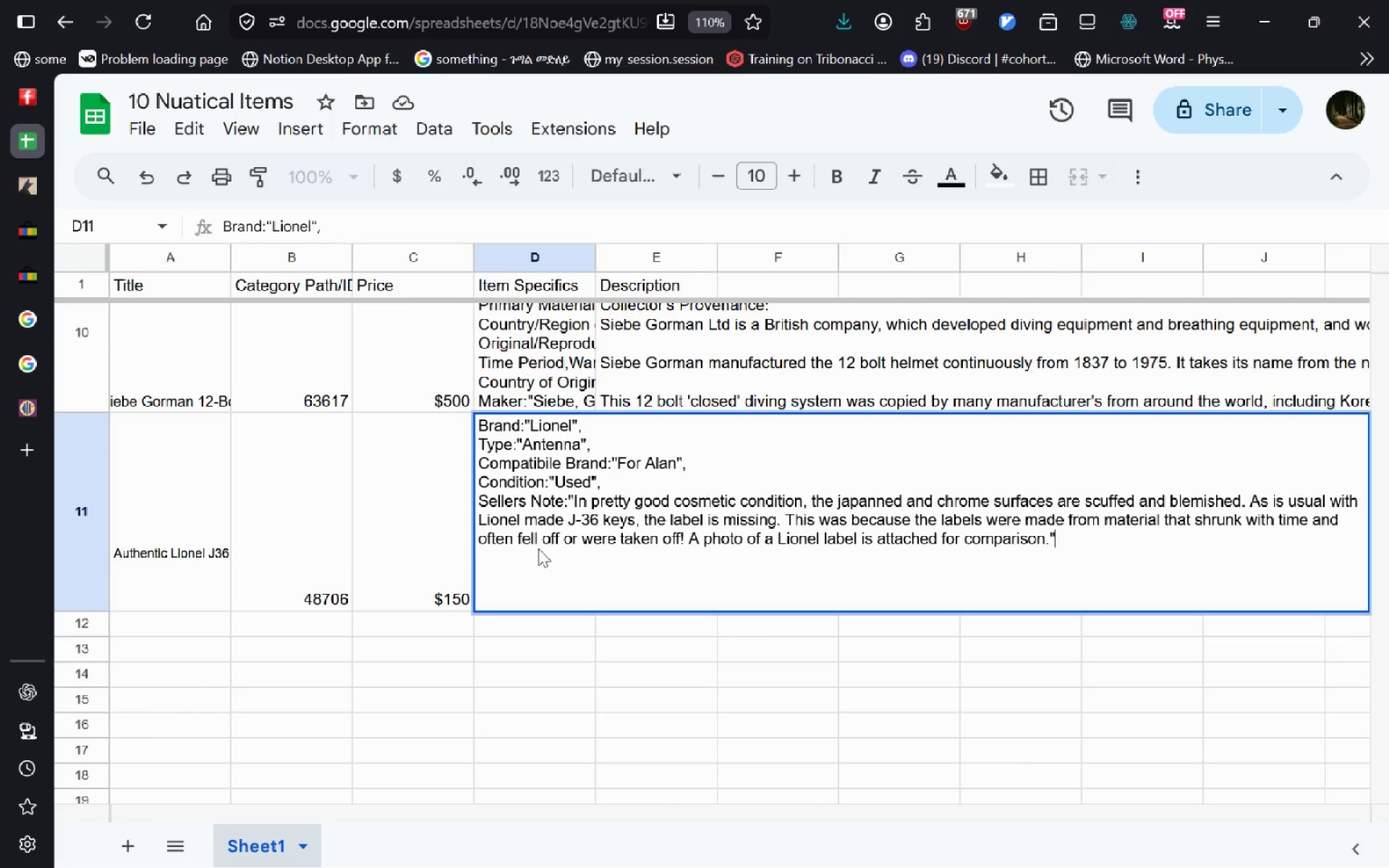 
left_click([411, 538])